 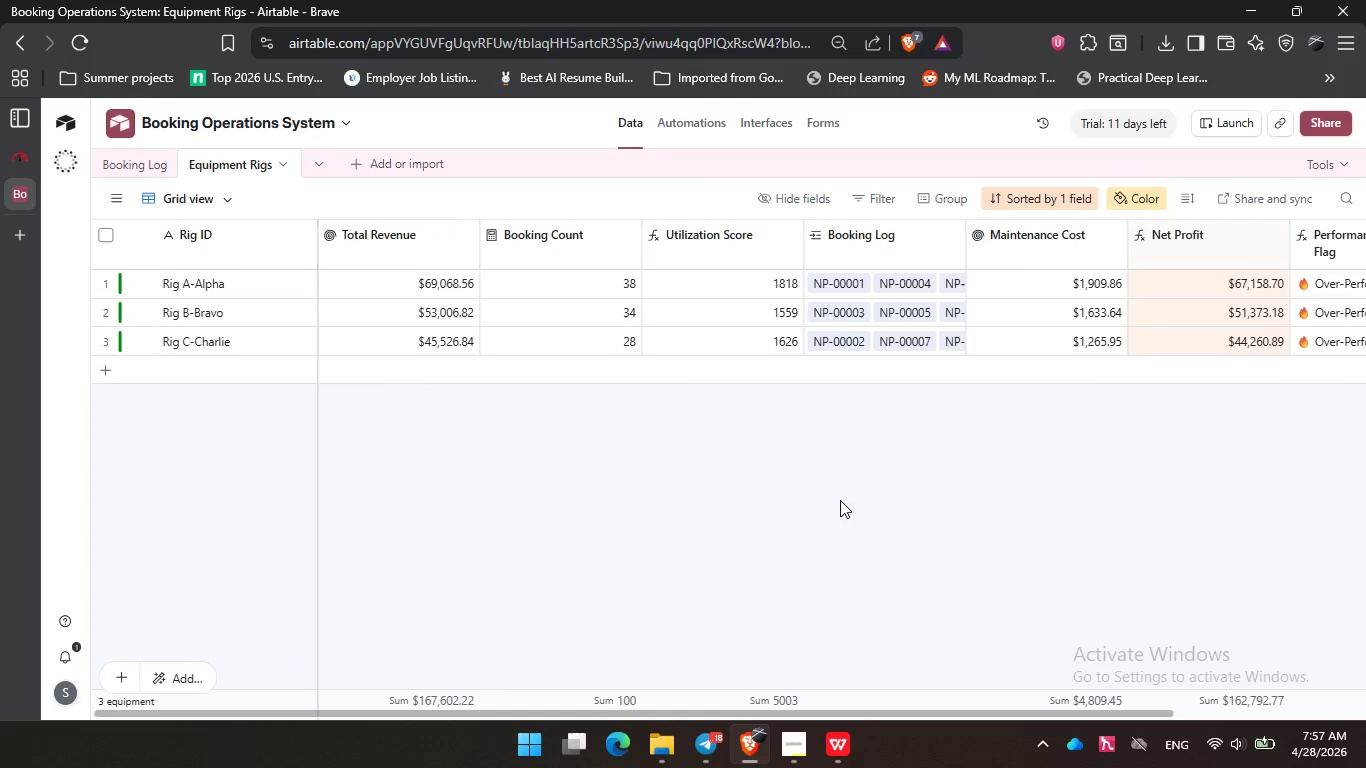 
left_click([661, 741])
 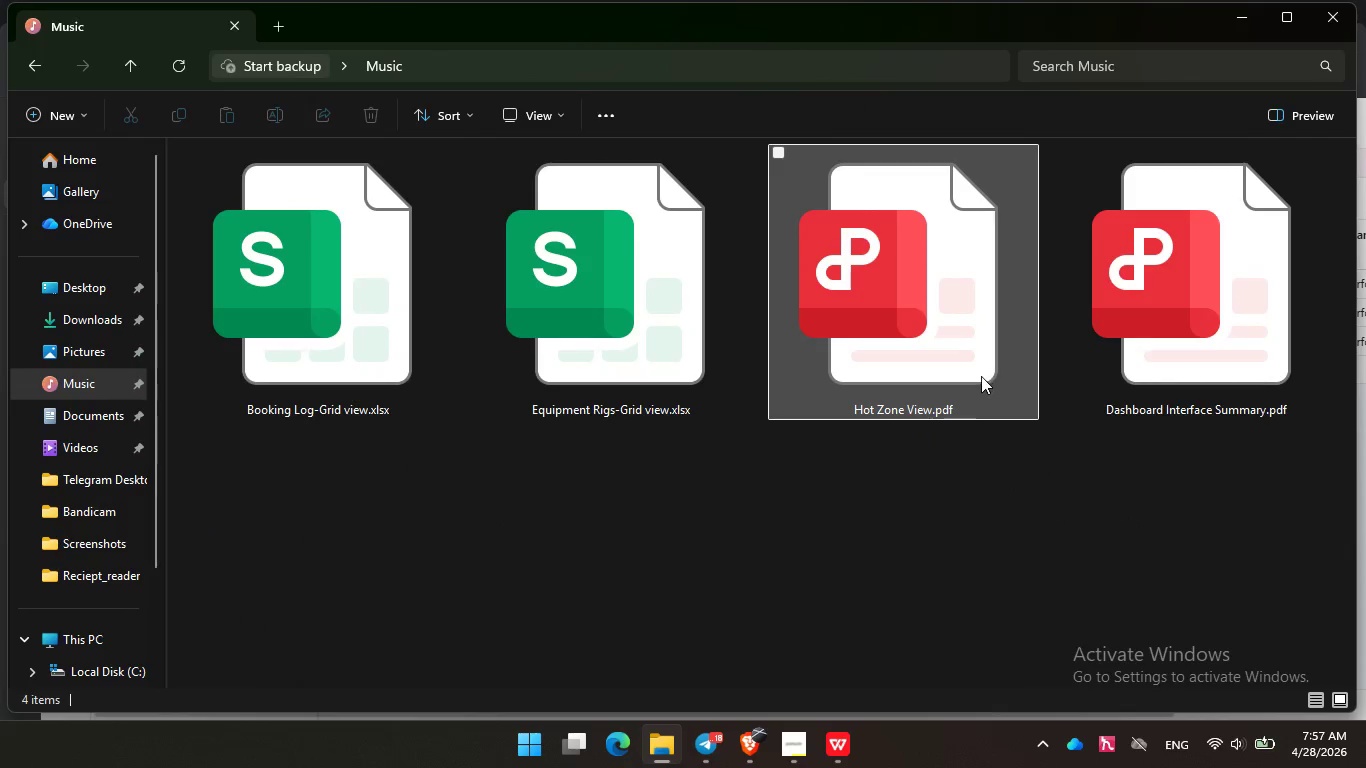 
wait(6.16)
 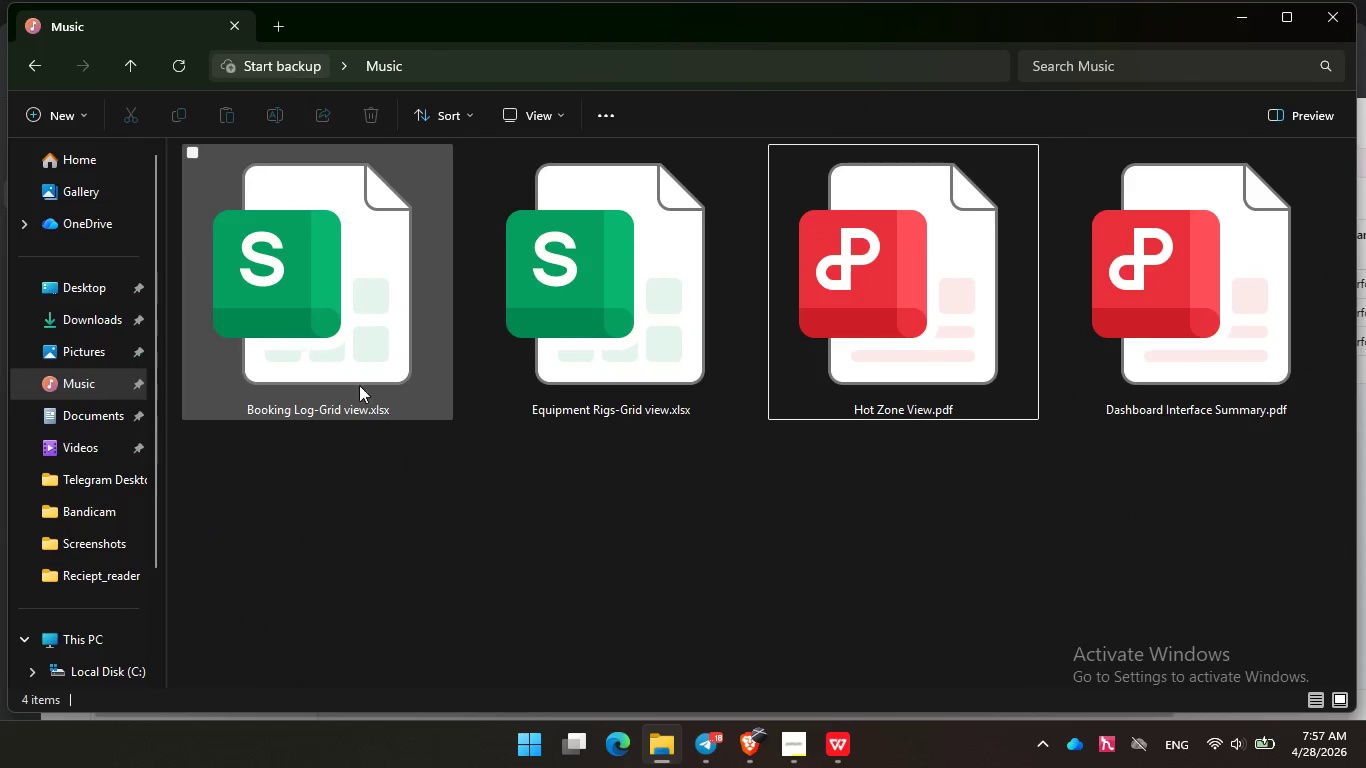 
double_click([1001, 249])
 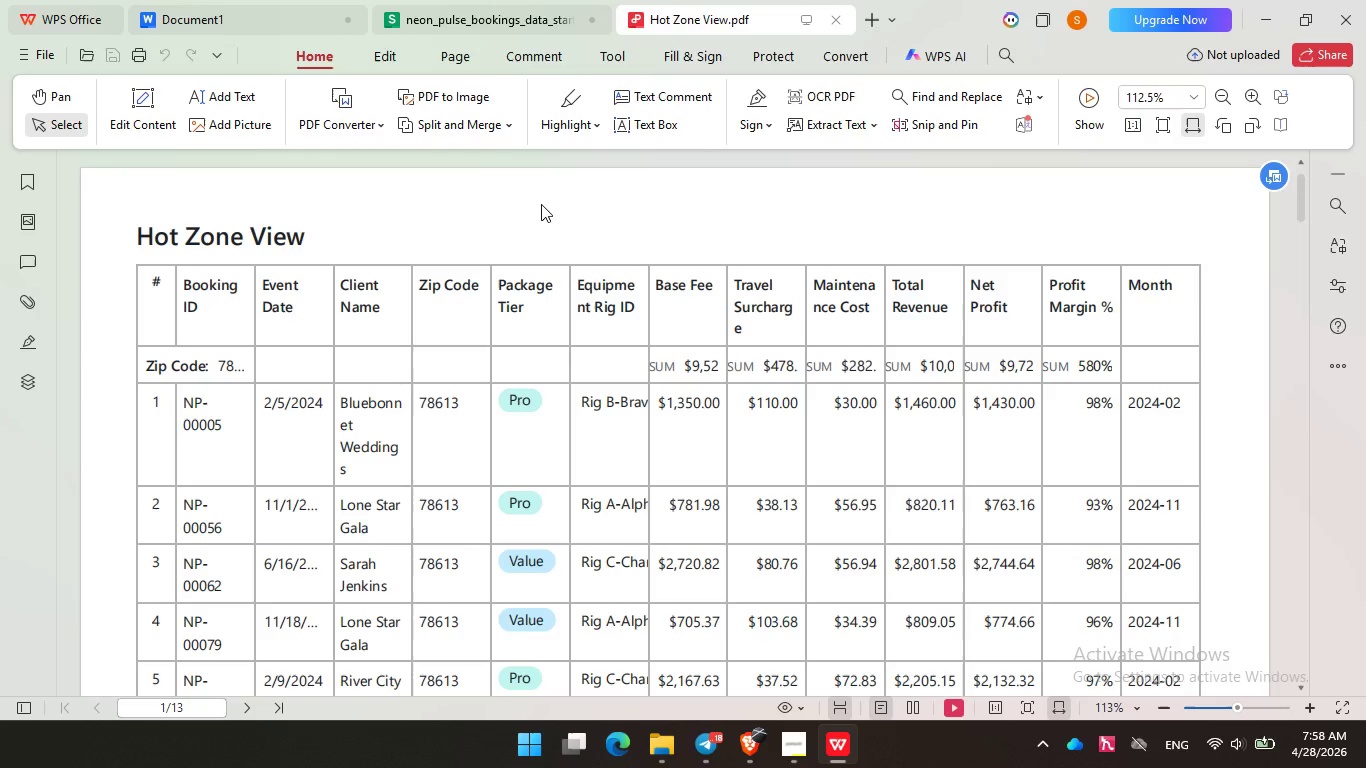 
wait(78.91)
 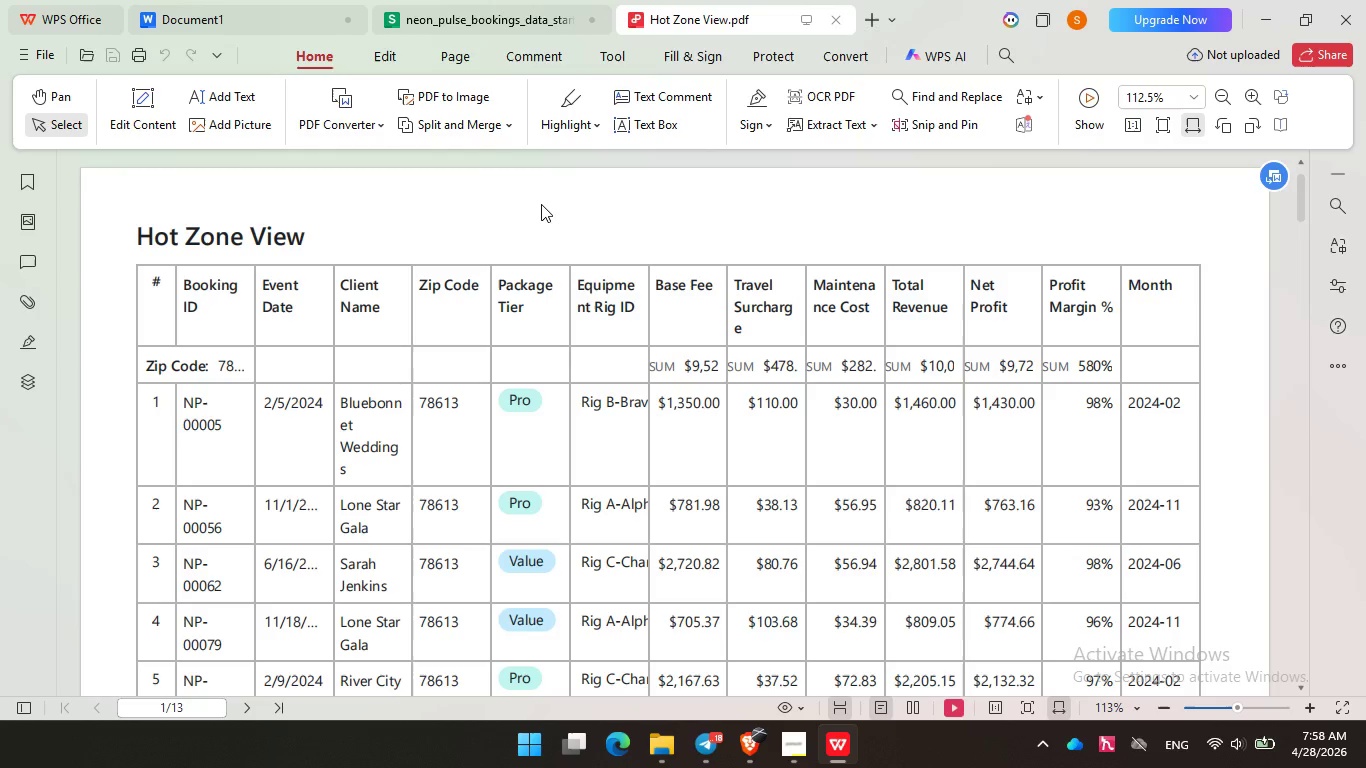 
scroll: coordinate [467, 317], scroll_direction: down, amount: 7.0
 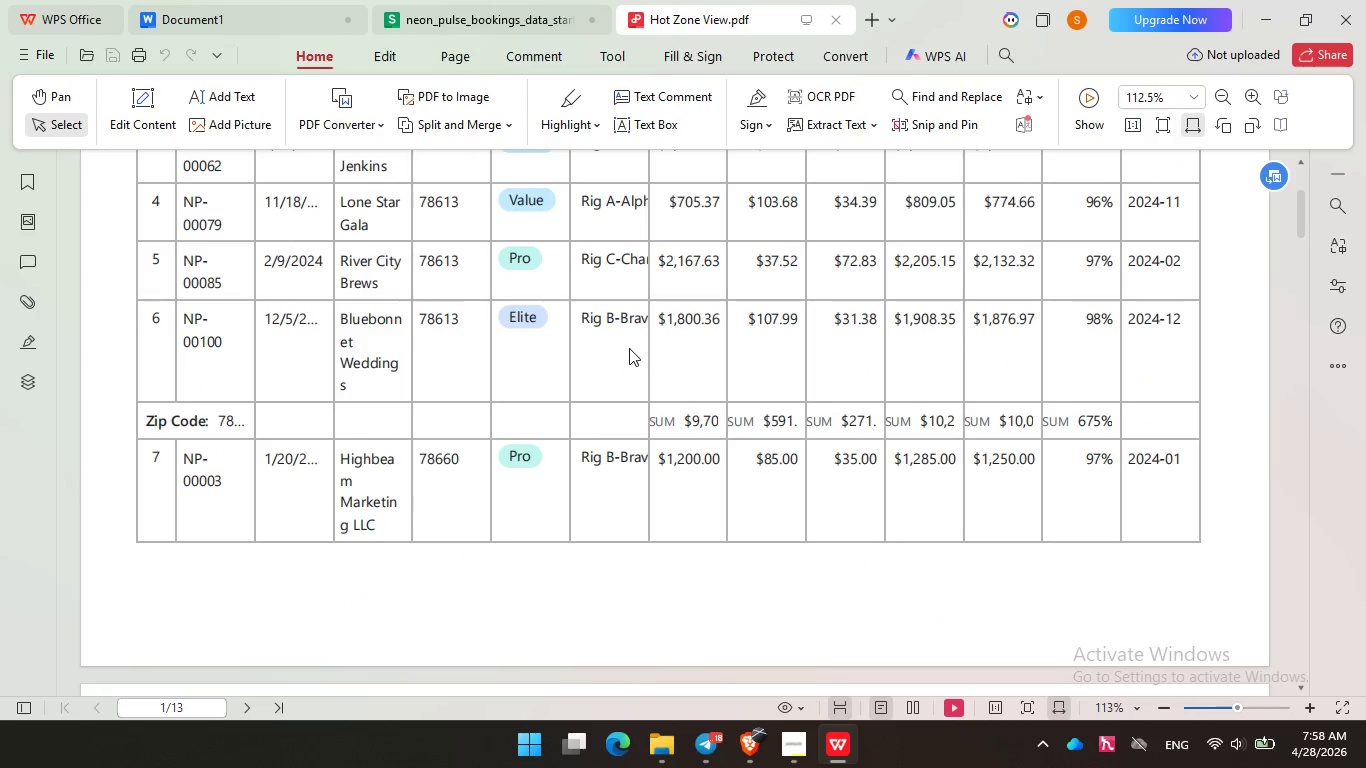 
left_click([629, 348])
 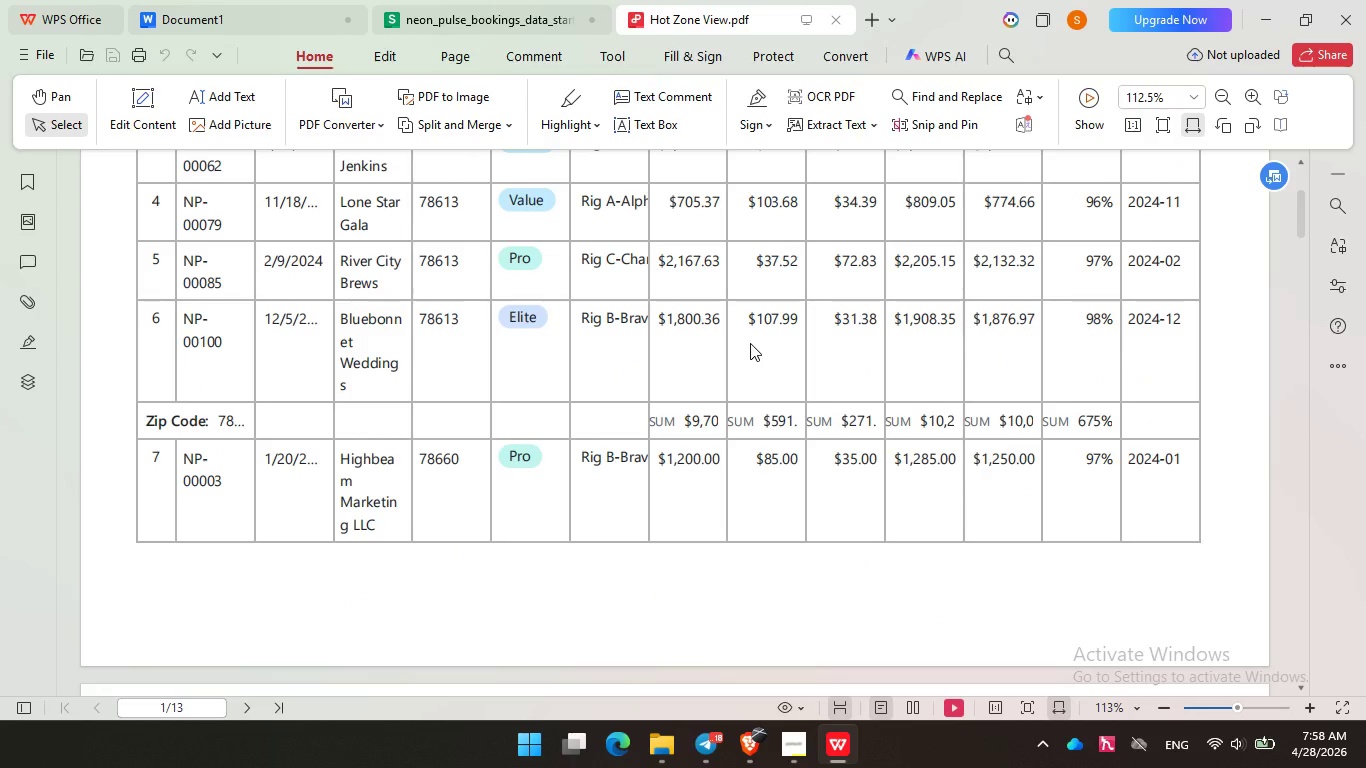 
scroll: coordinate [750, 342], scroll_direction: down, amount: 7.0
 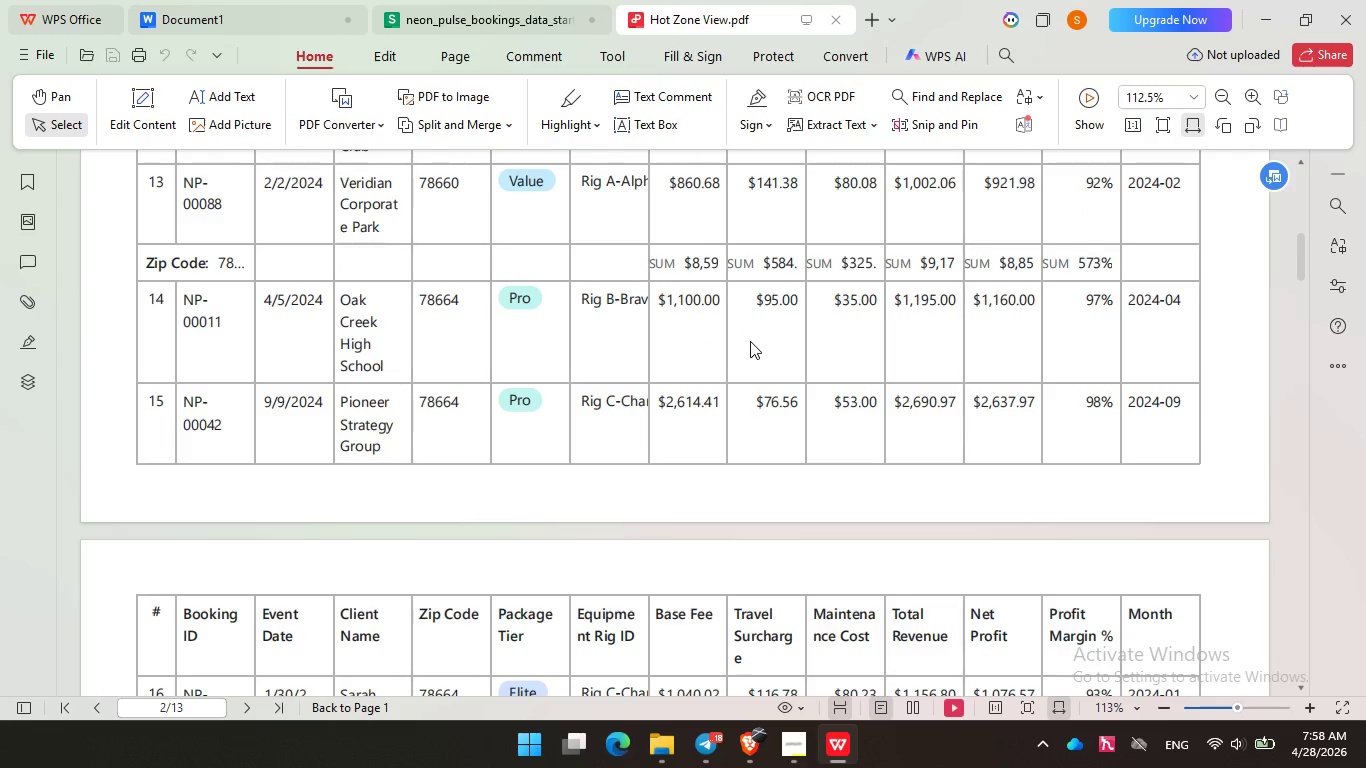 
left_click([434, 0])
 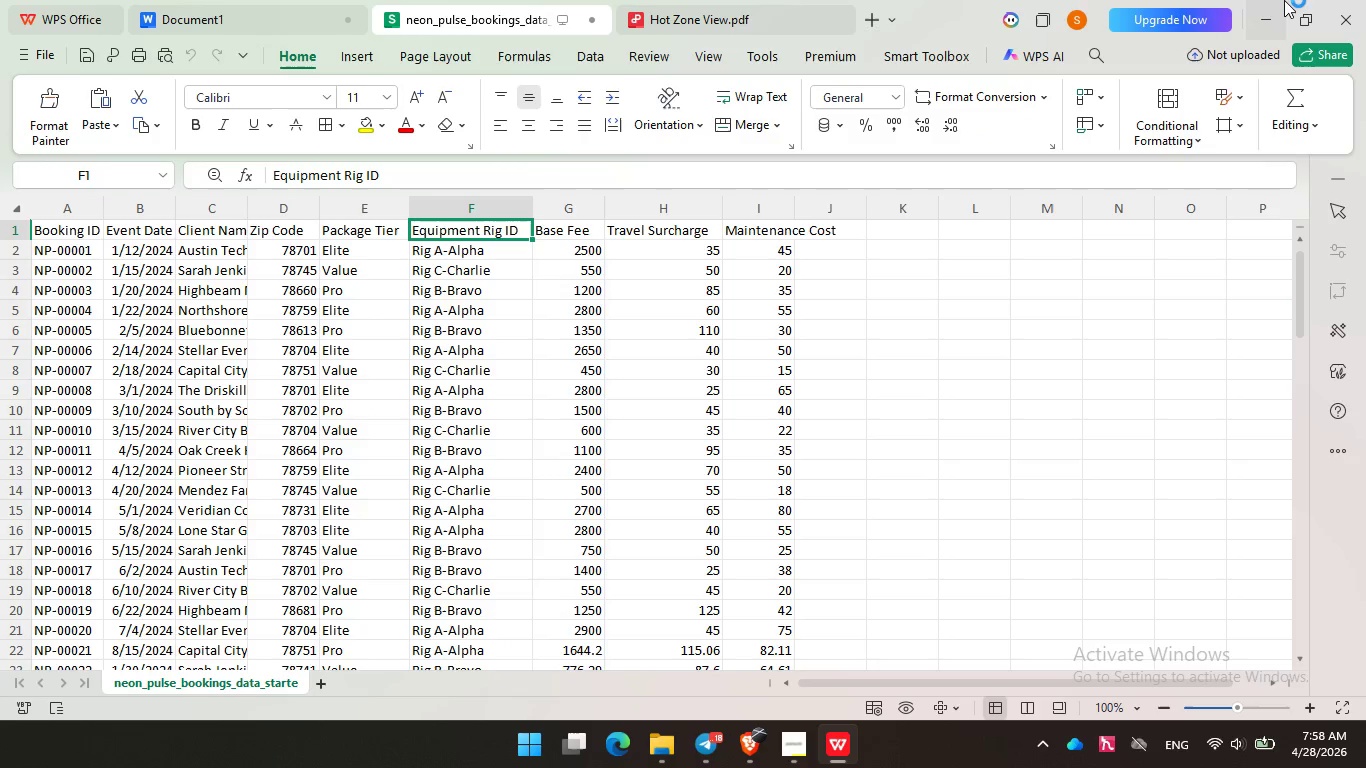 
left_click([1267, 9])
 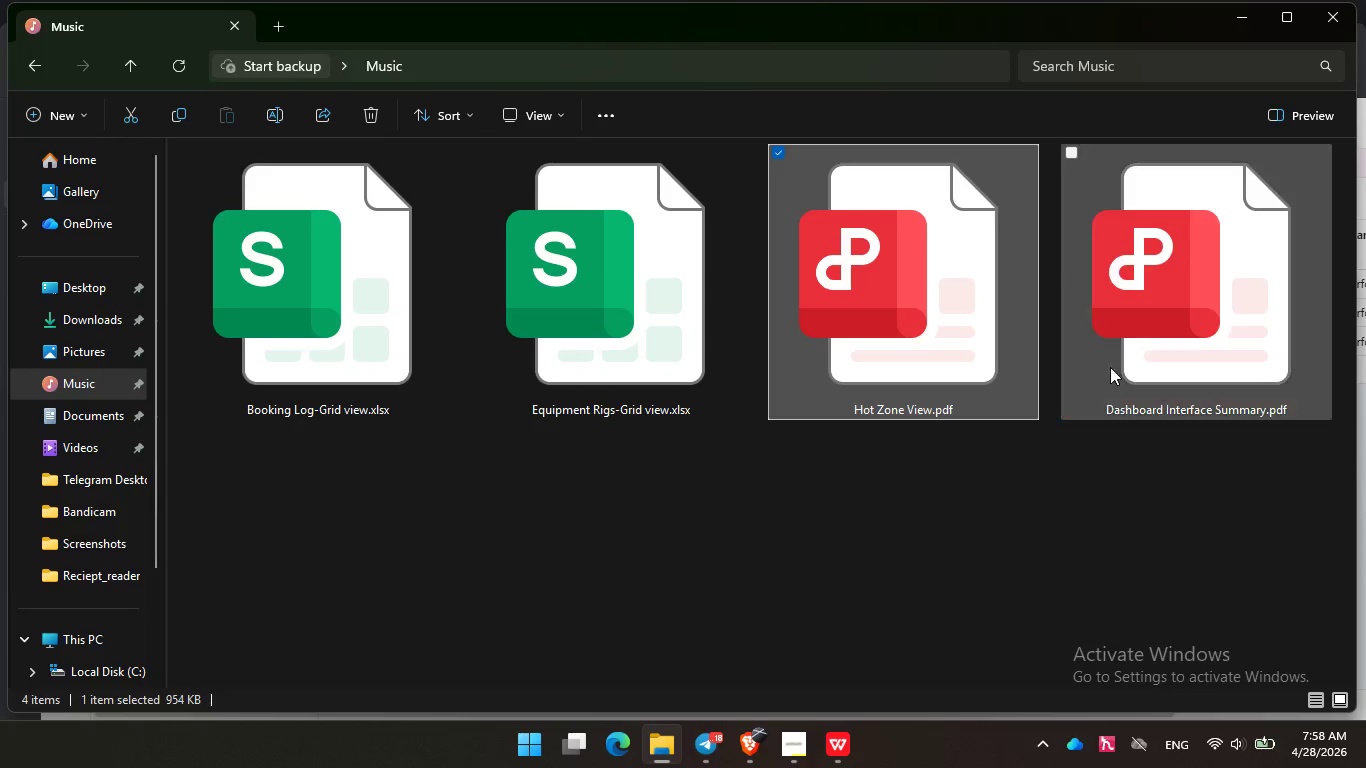 
double_click([1174, 260])
 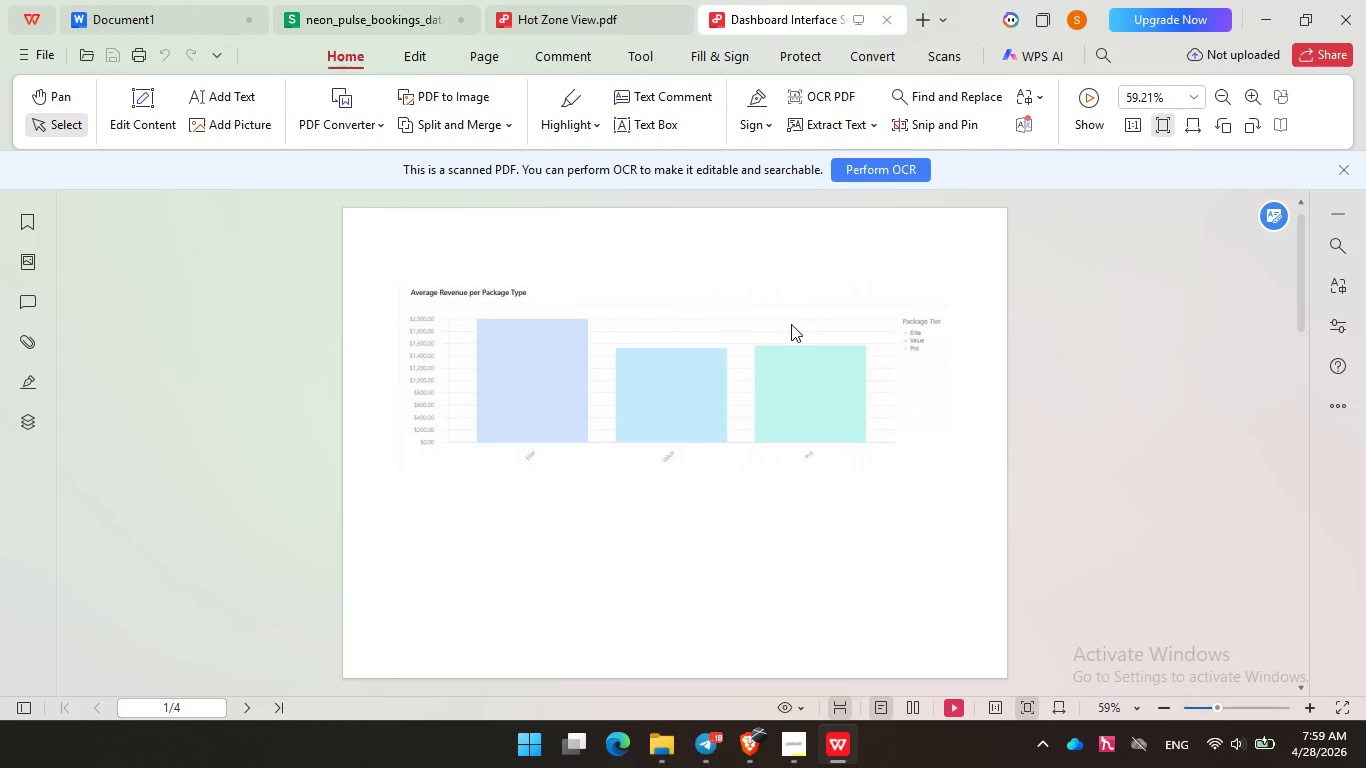 
wait(19.53)
 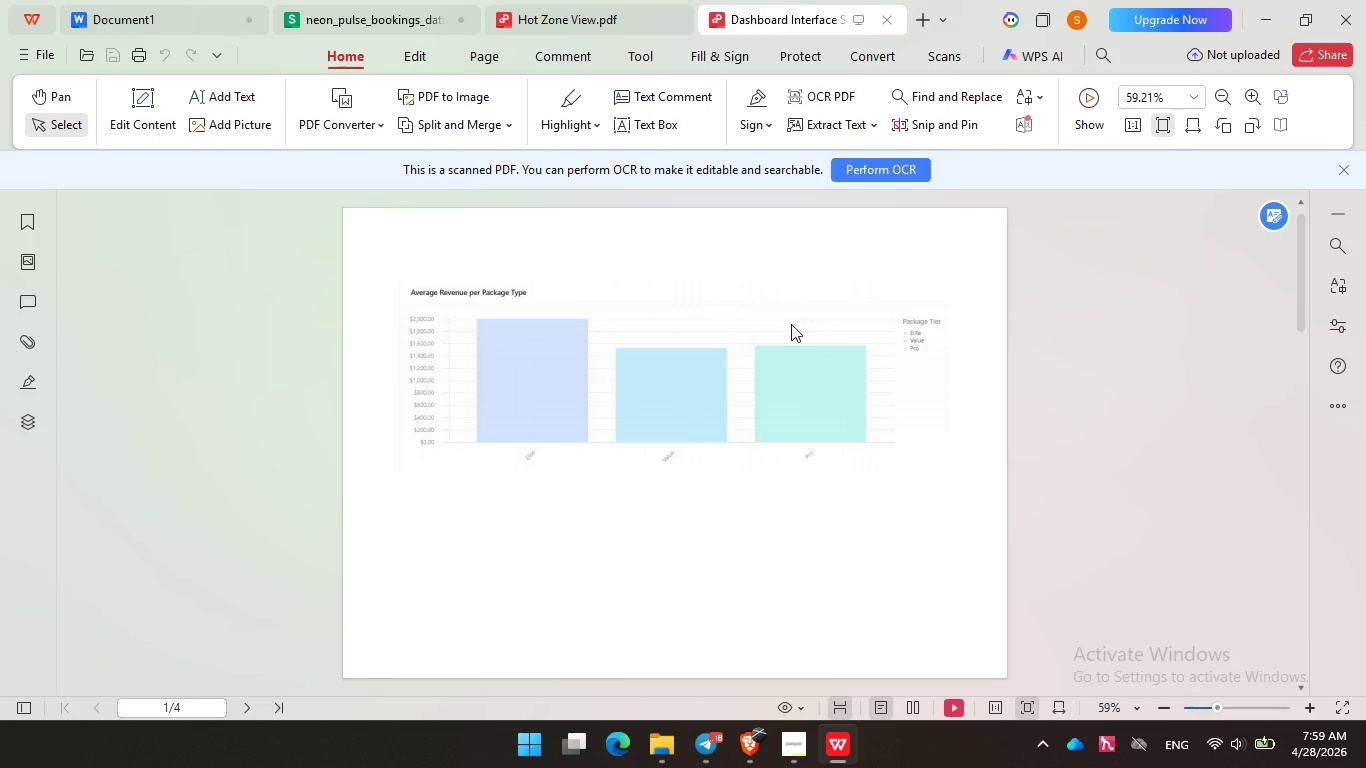 
scroll: coordinate [799, 320], scroll_direction: up, amount: 5.0
 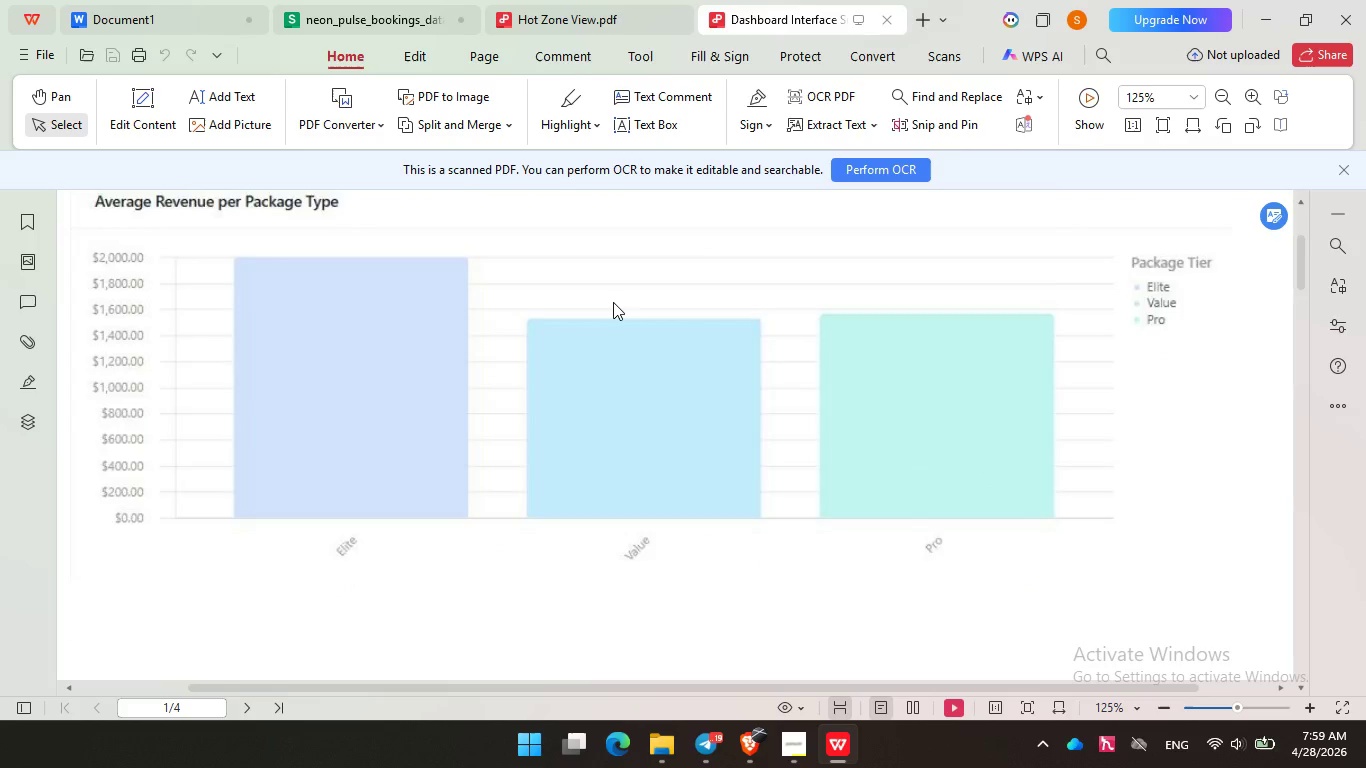 
hold_key(key=ControlLeft, duration=0.47)
 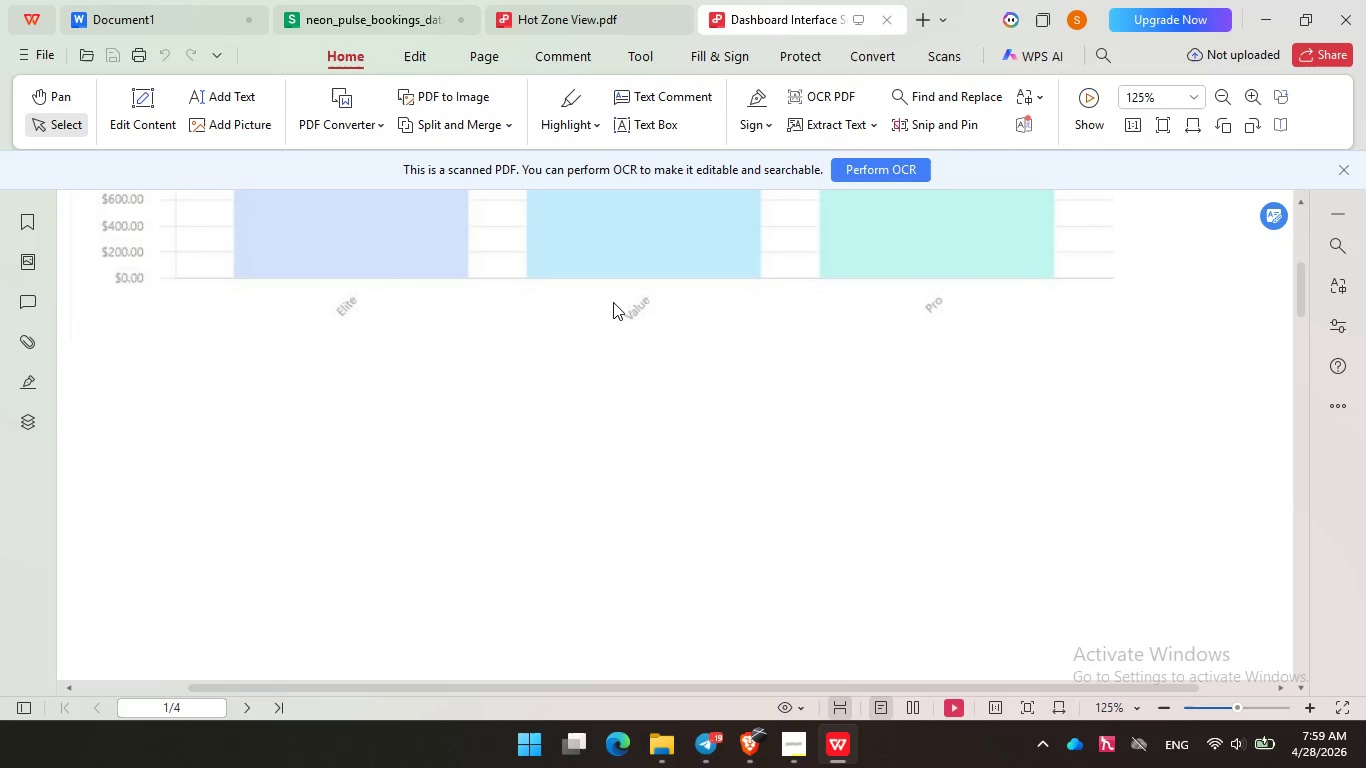 
scroll: coordinate [615, 298], scroll_direction: down, amount: 50.0
 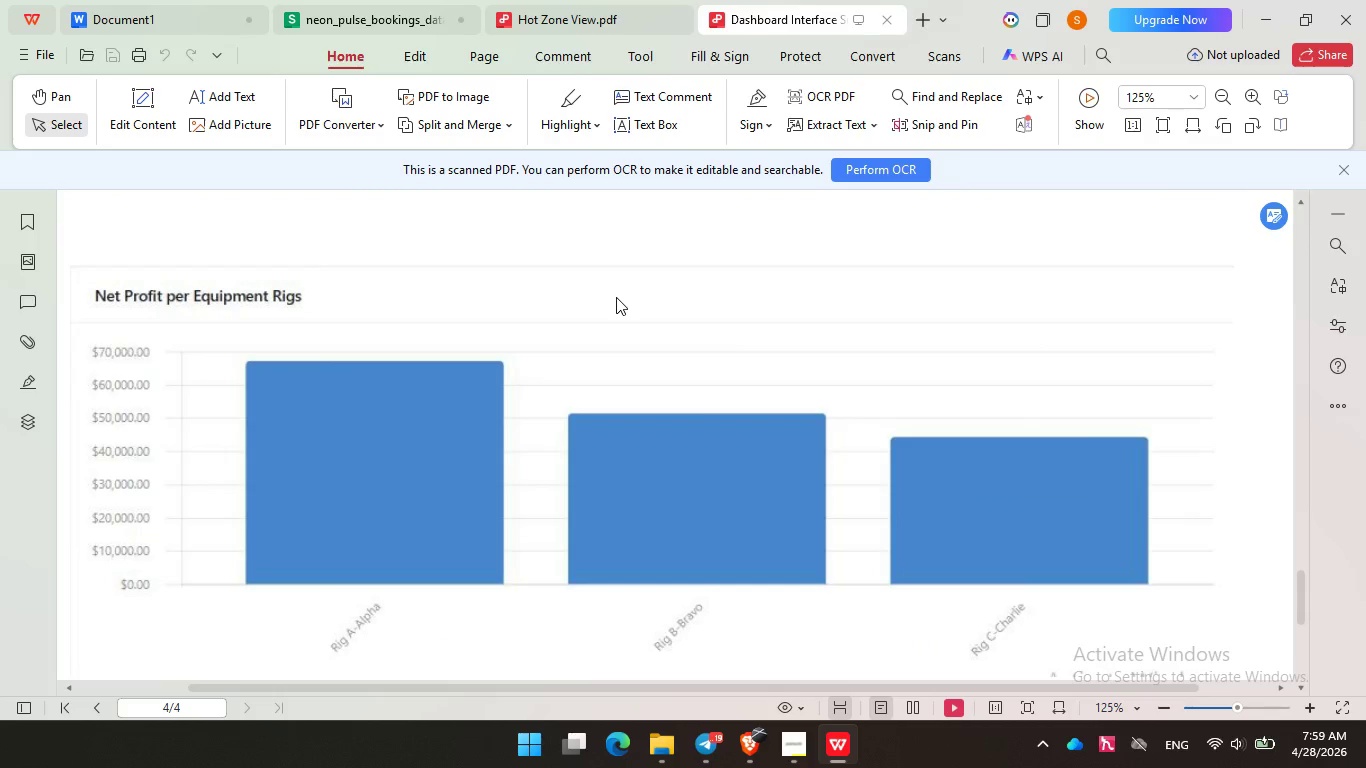 
left_click([616, 297])
 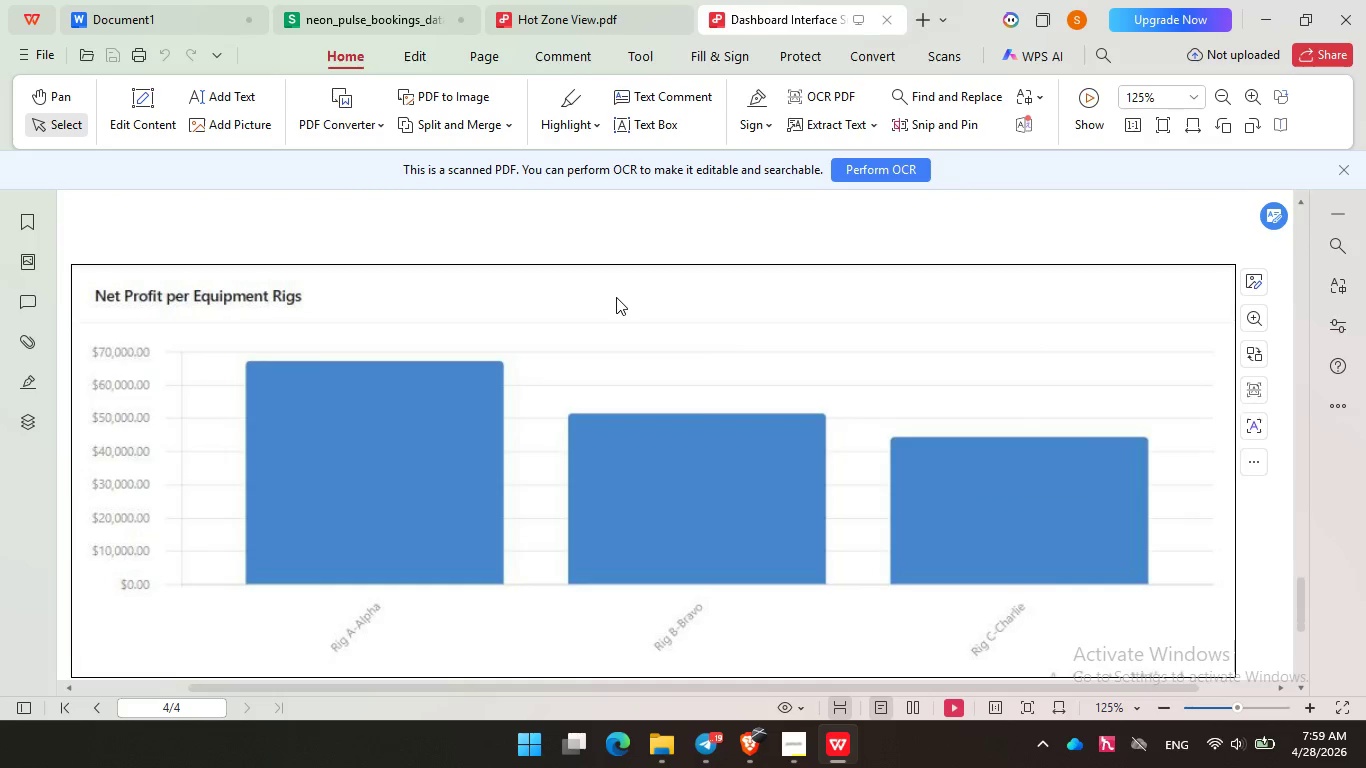 
scroll: coordinate [616, 297], scroll_direction: down, amount: 2.0
 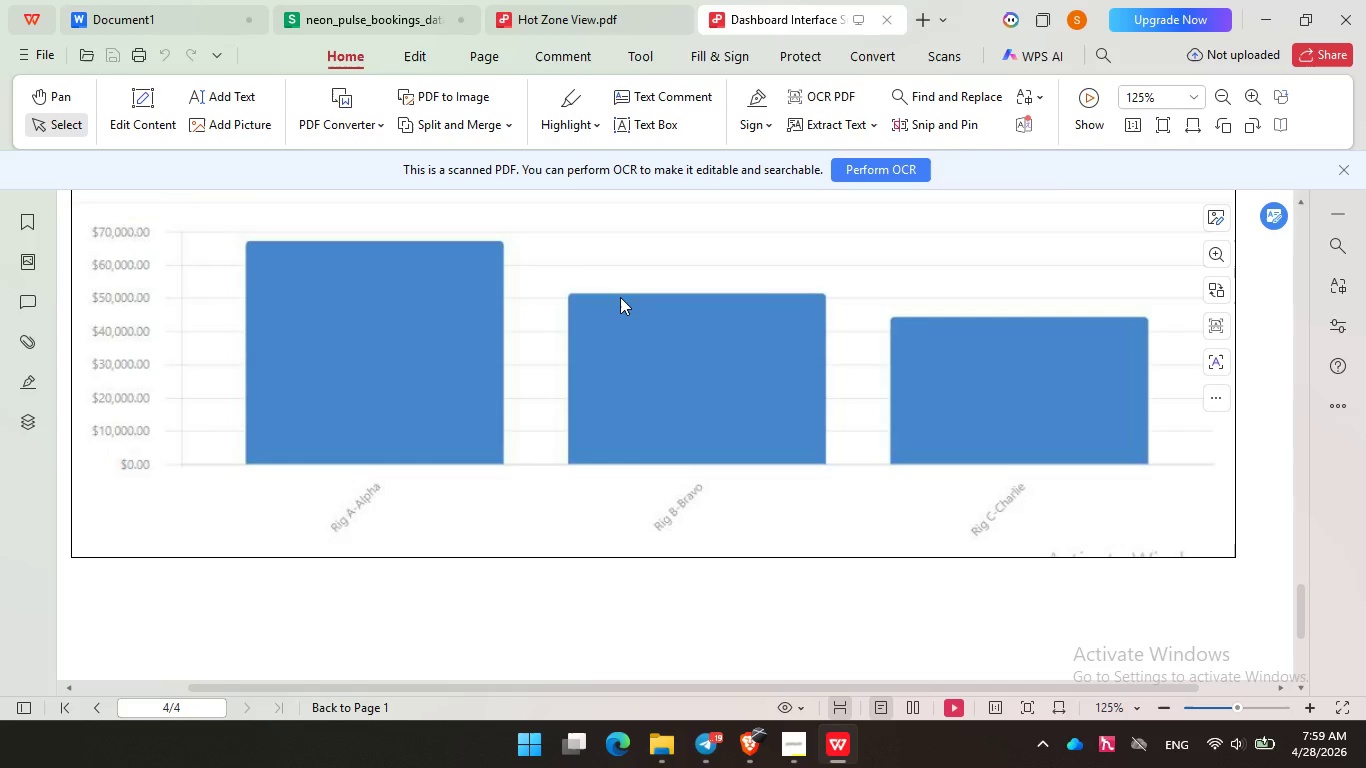 
wait(17.02)
 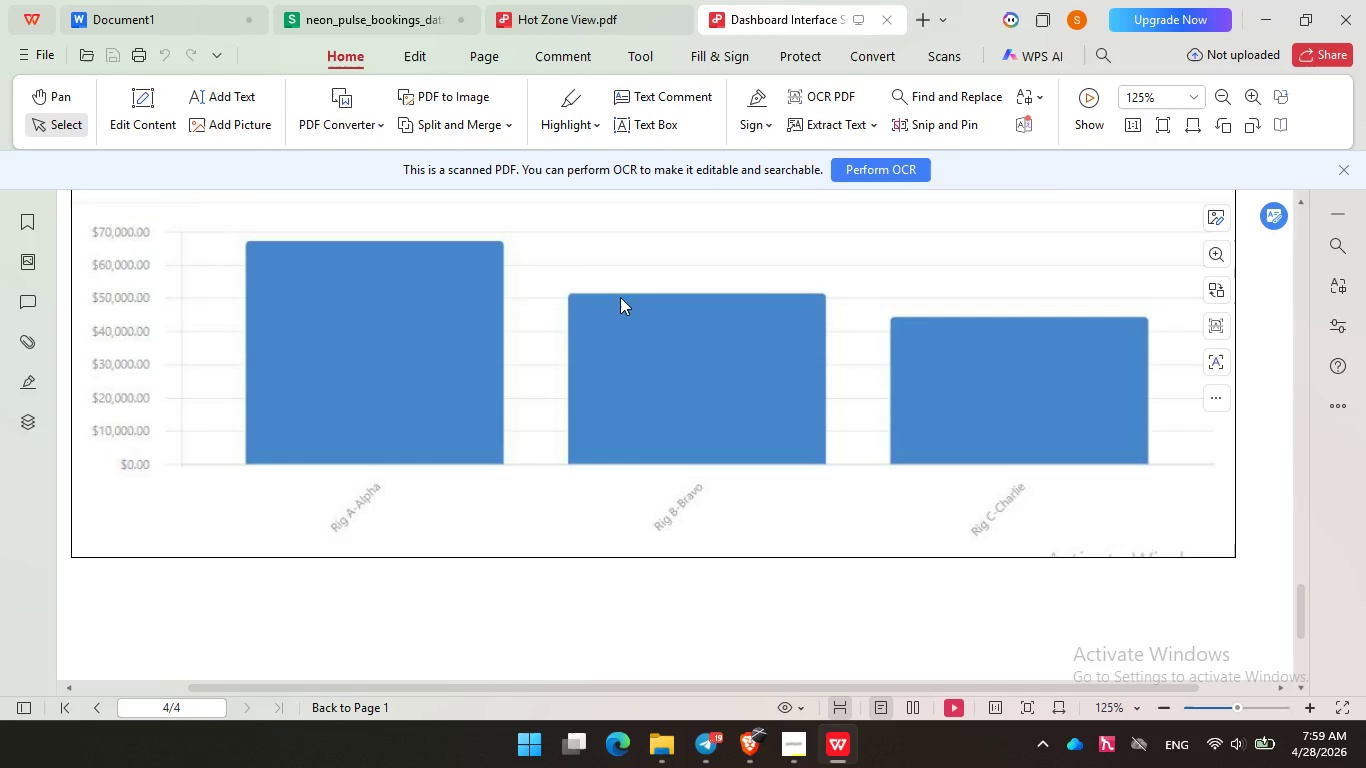 
scroll: coordinate [683, 268], scroll_direction: up, amount: 4.0
 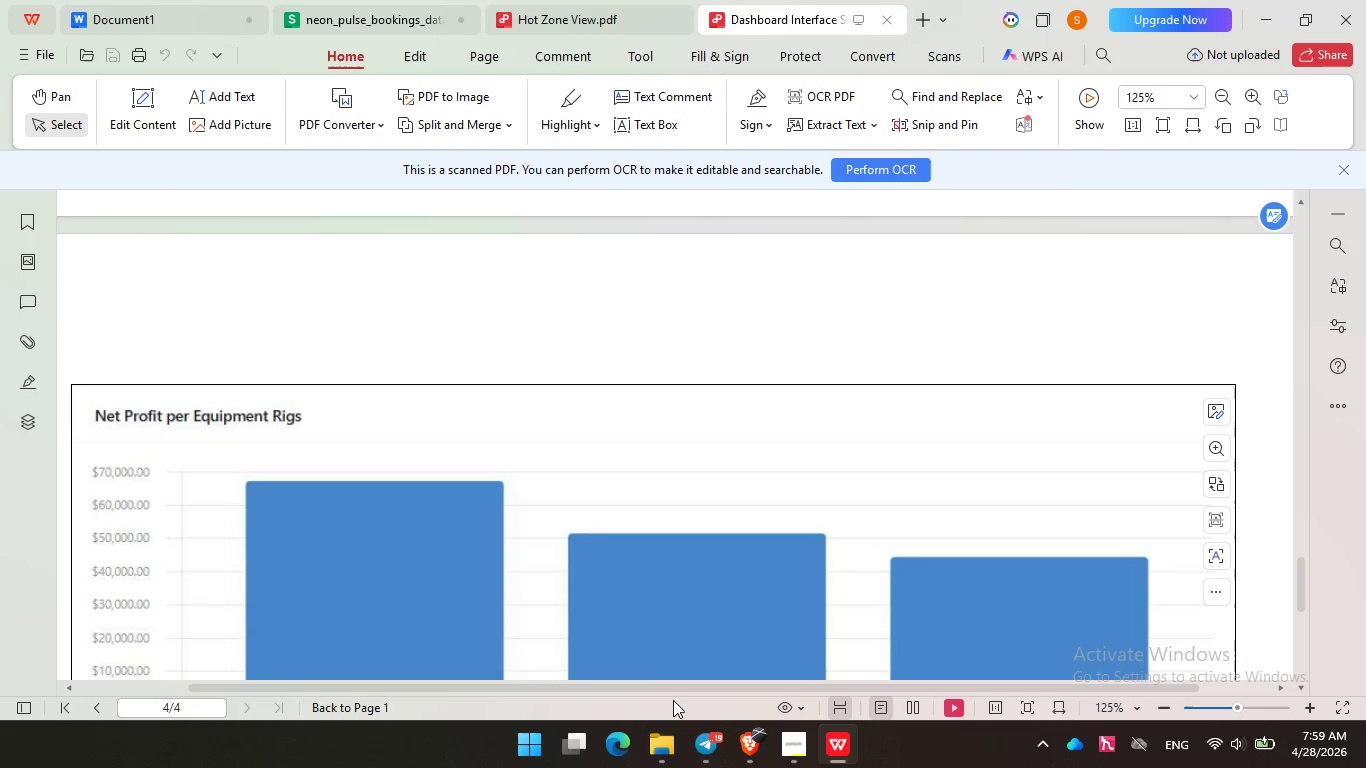 
left_click([649, 754])
 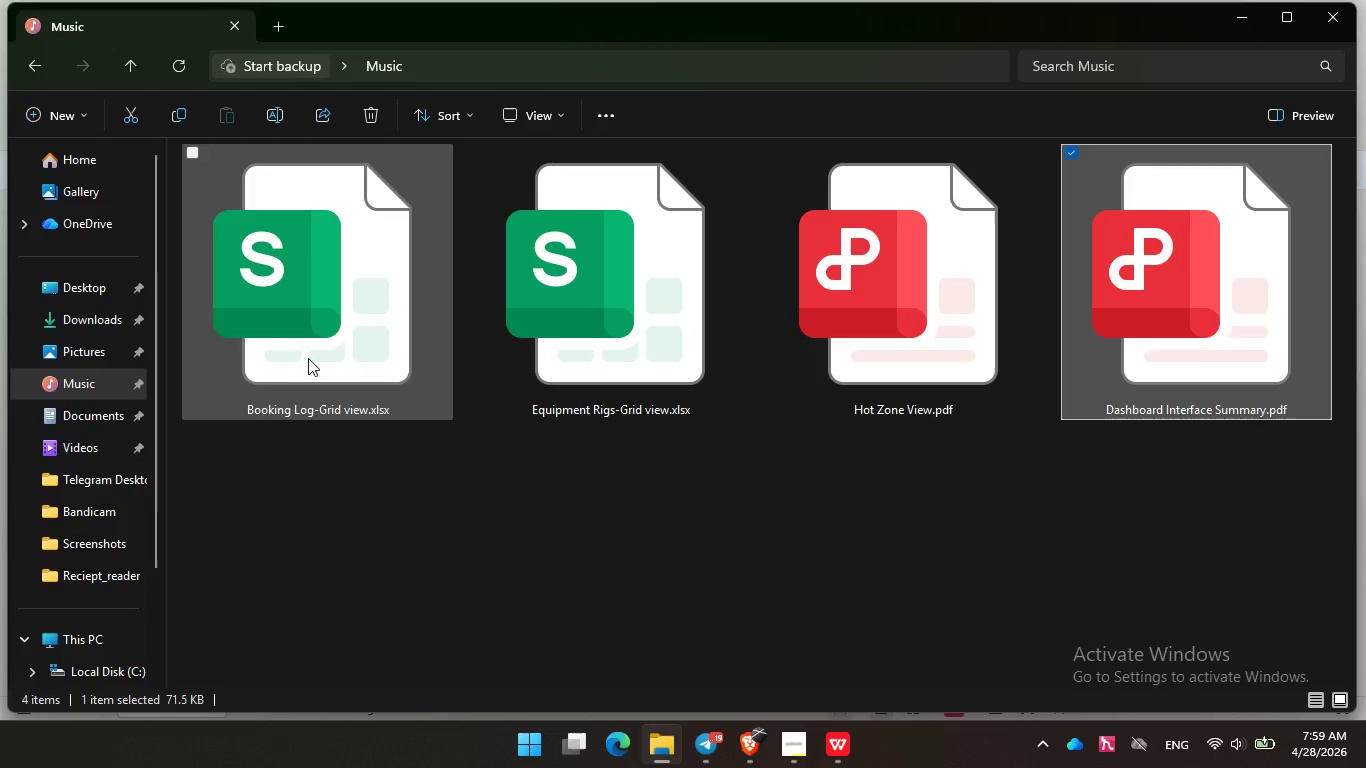 
double_click([309, 355])
 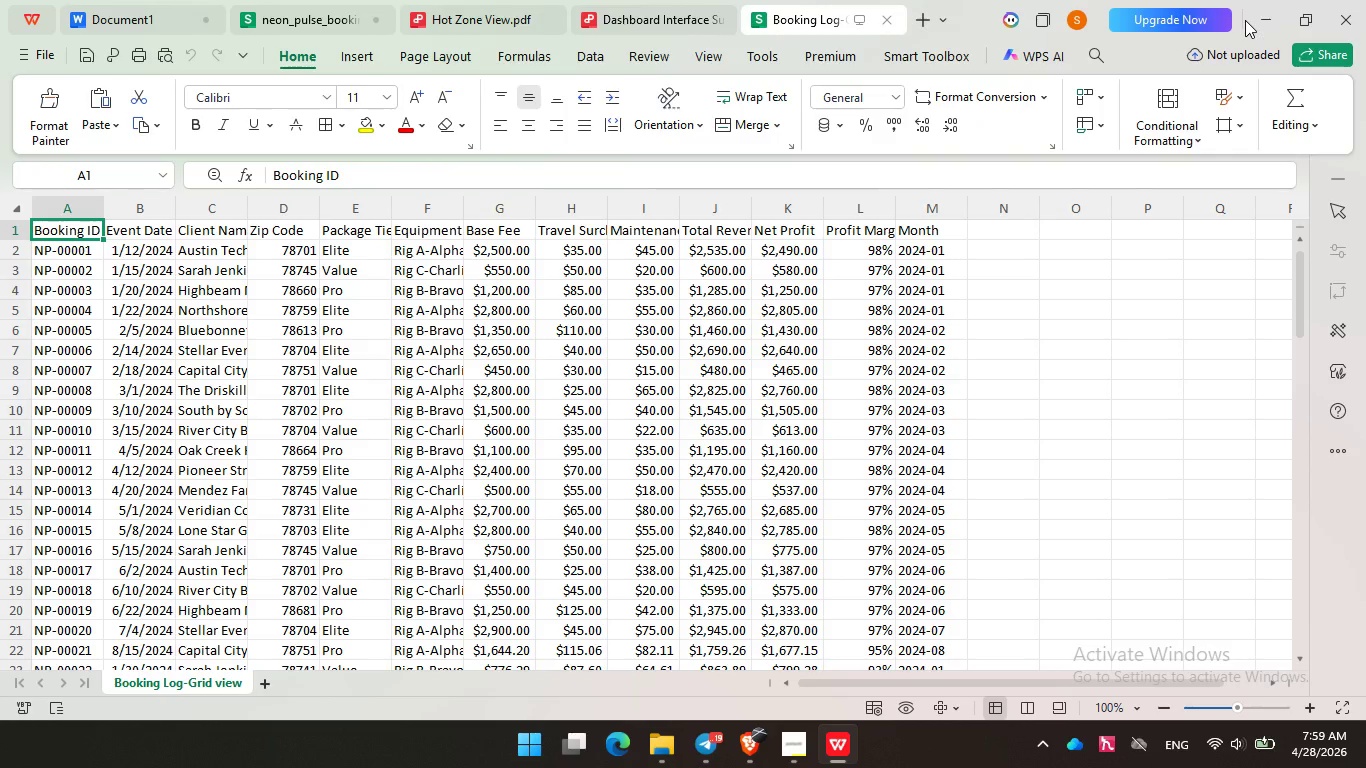 
left_click([1267, 14])
 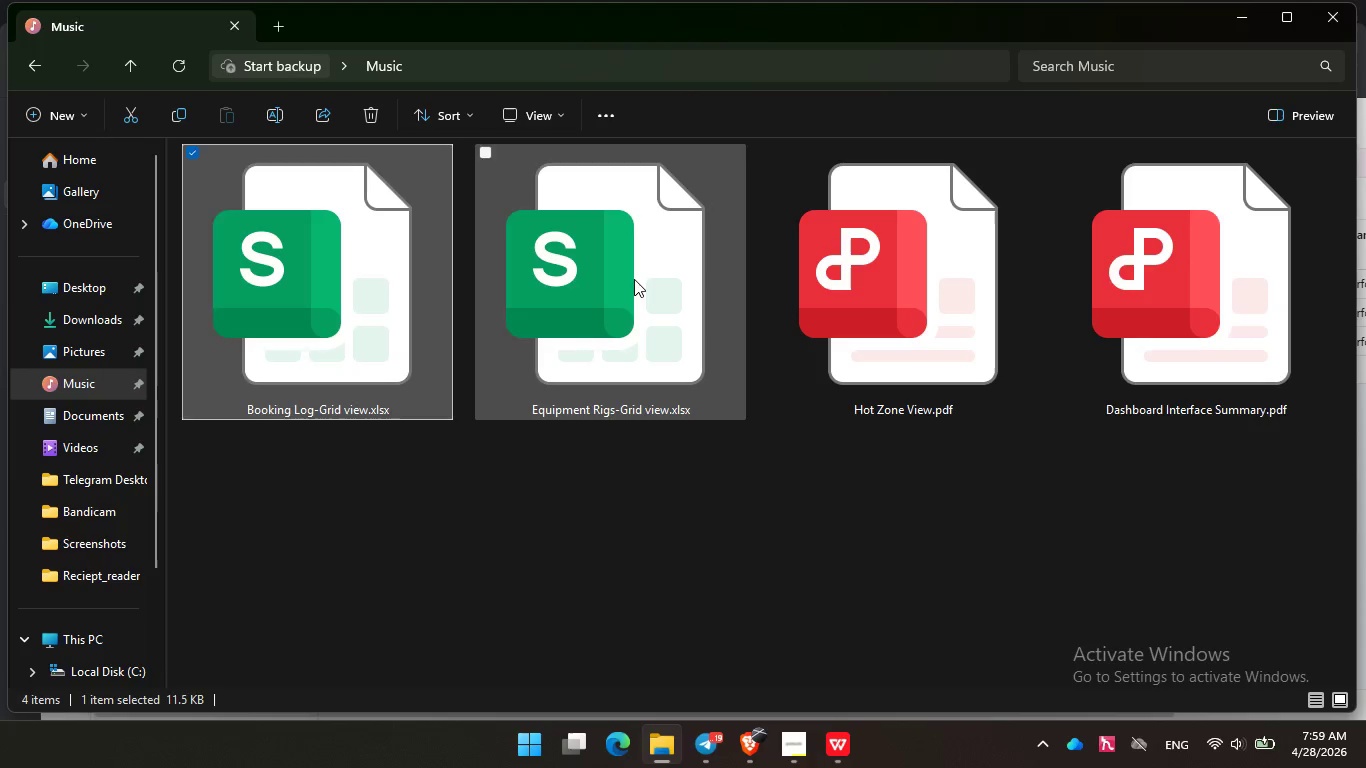 
double_click([634, 279])
 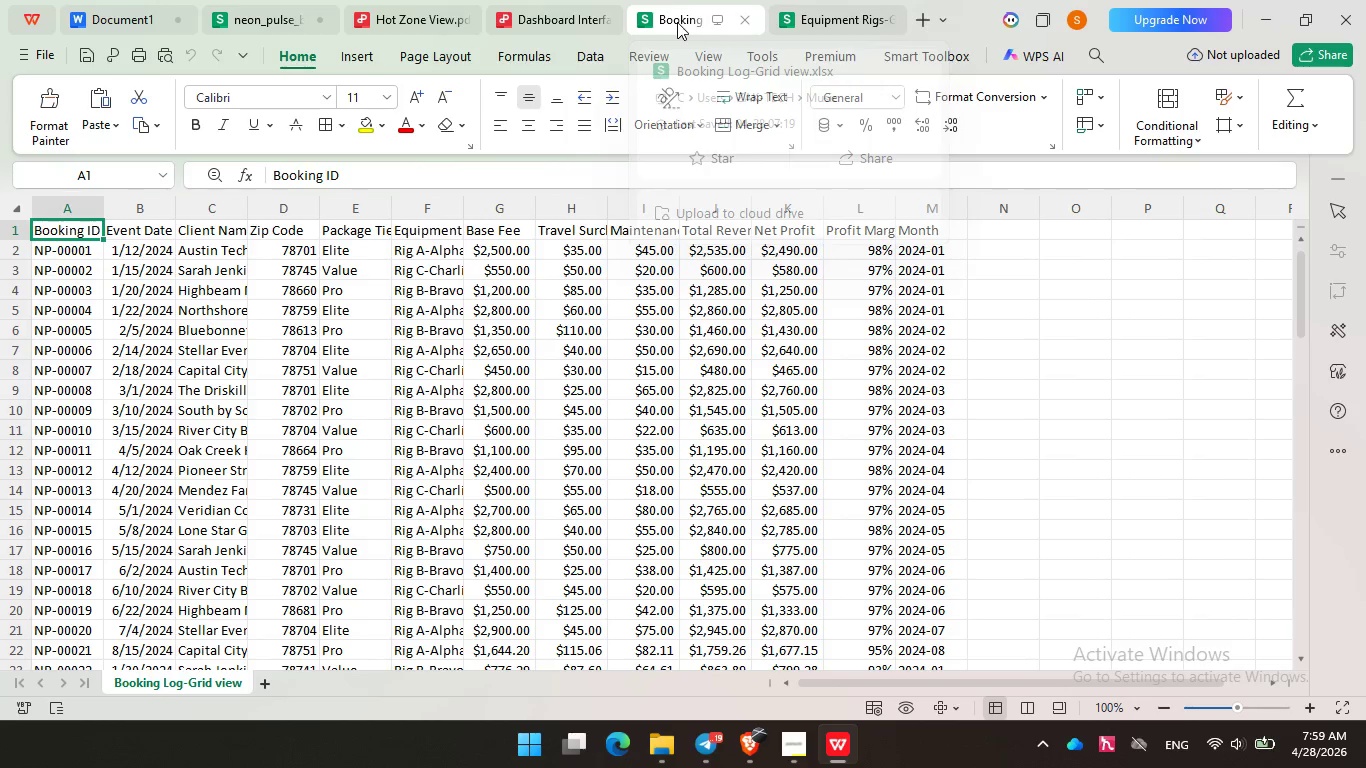 
left_click([381, 367])
 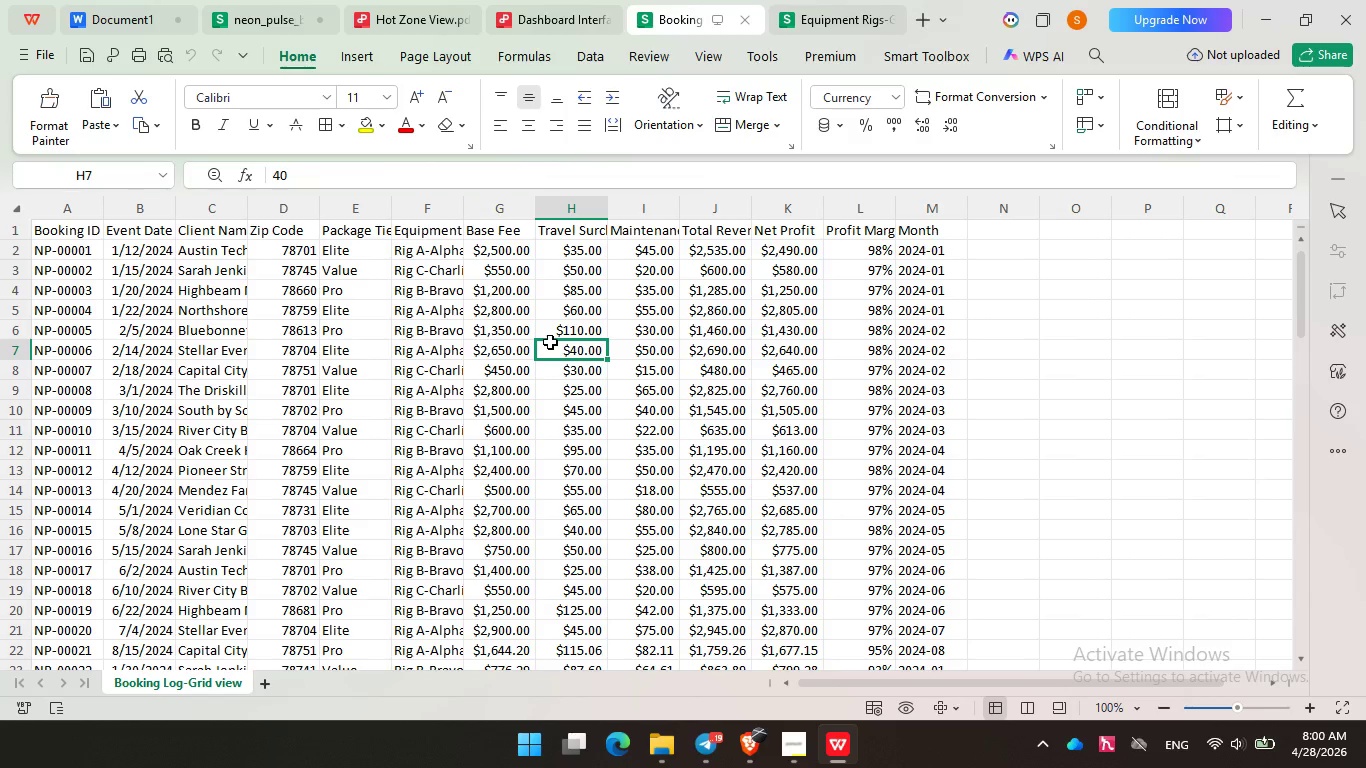 
wait(43.09)
 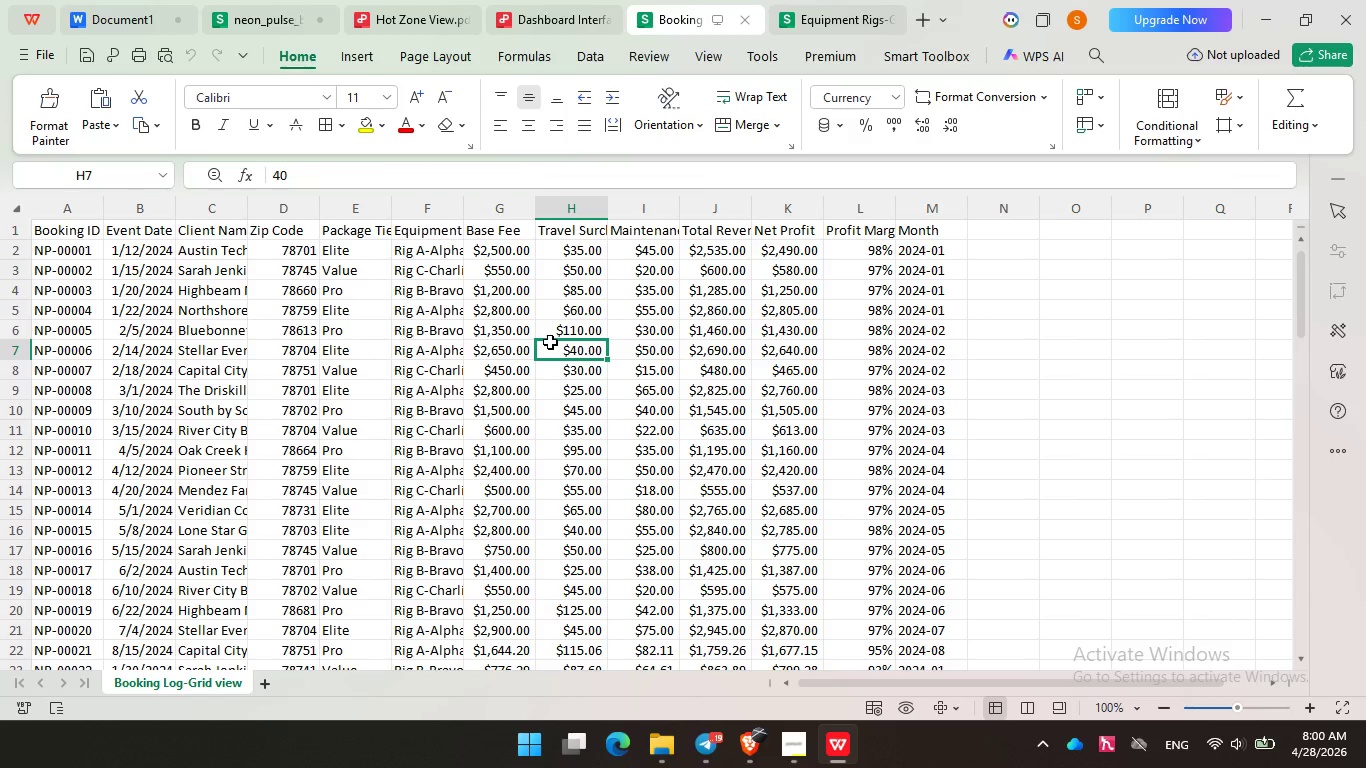 
left_click([536, 454])
 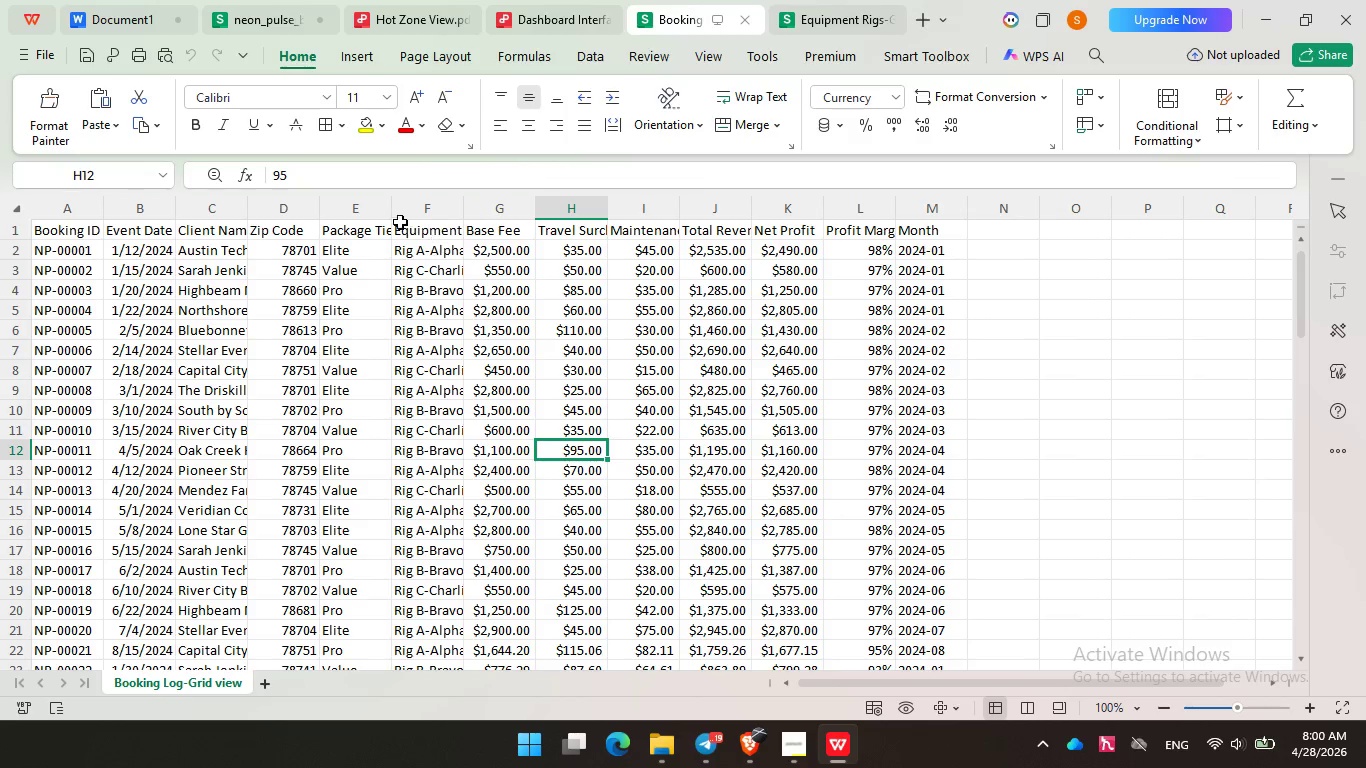 
double_click([396, 210])
 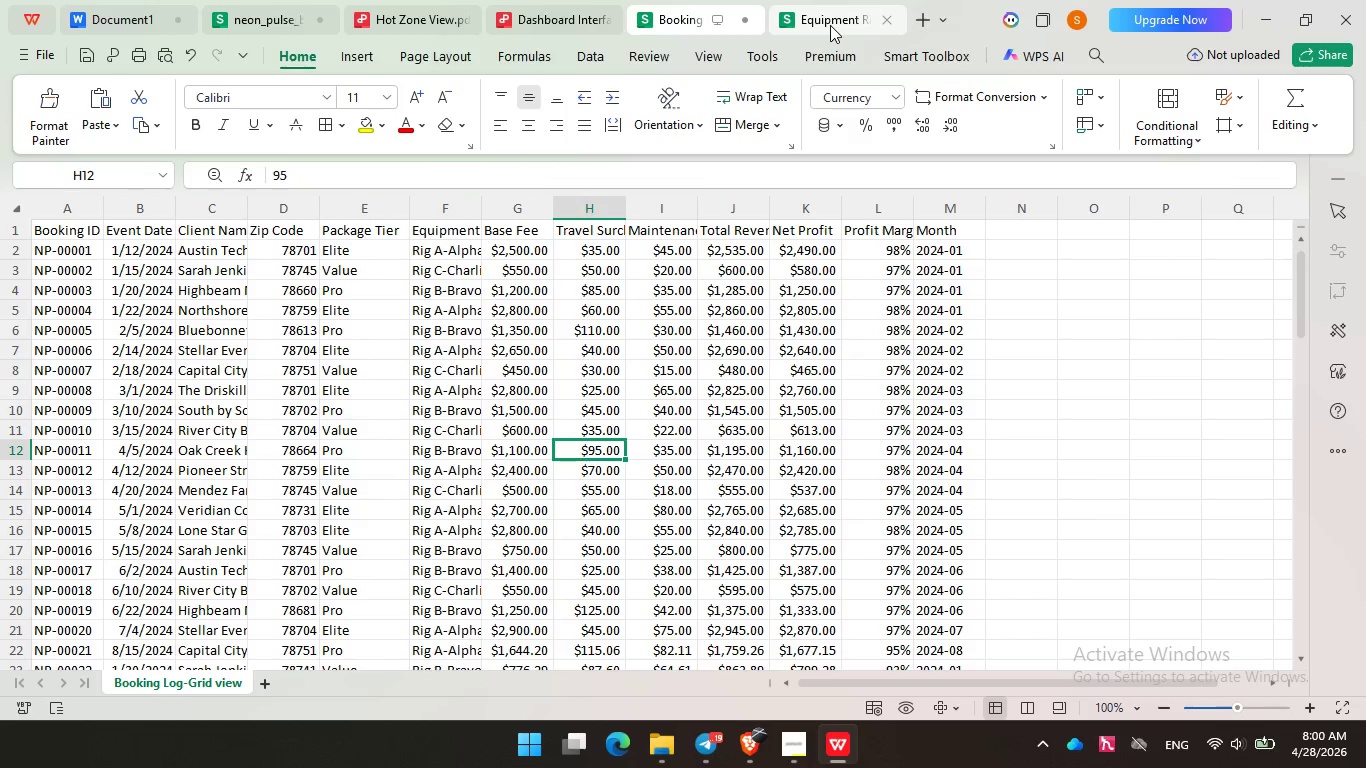 
left_click([830, 25])
 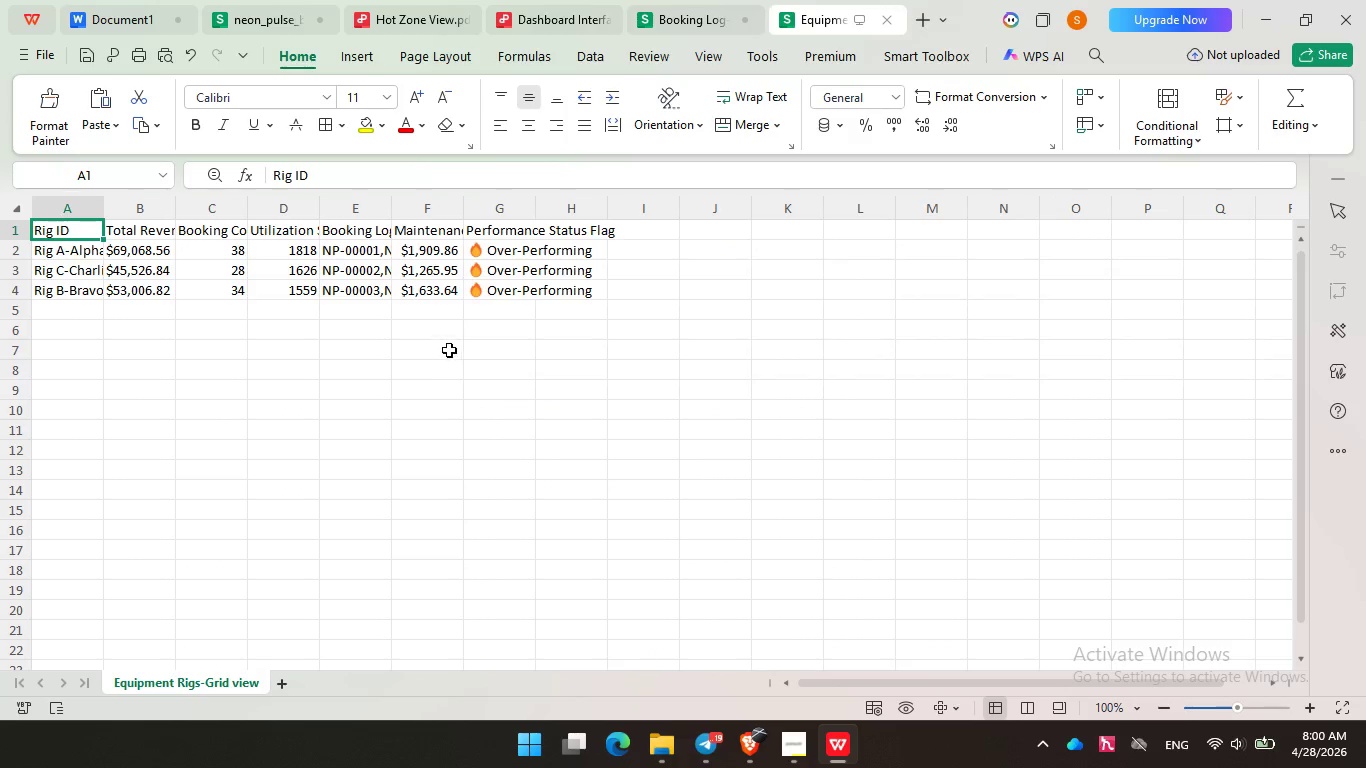 
left_click([447, 348])
 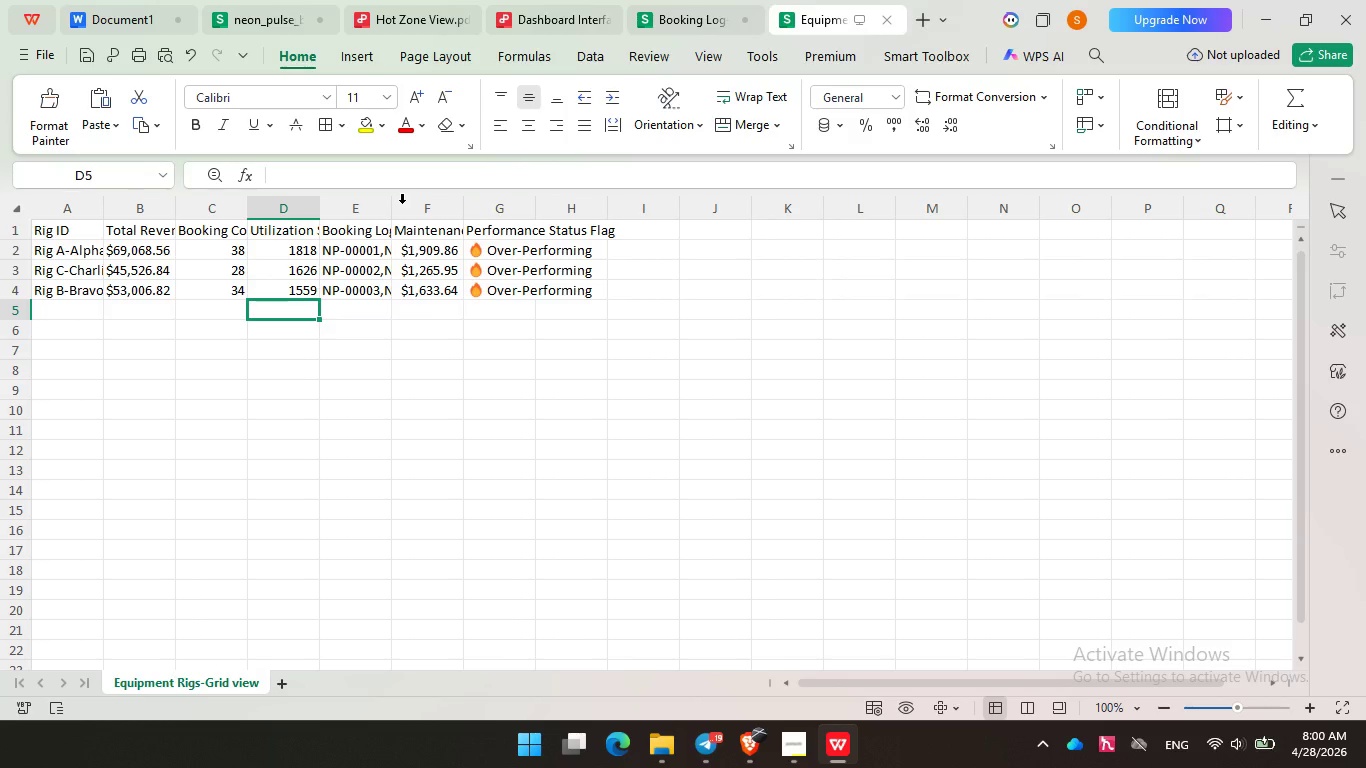 
left_click_drag(start_coordinate=[393, 202], to_coordinate=[485, 207])
 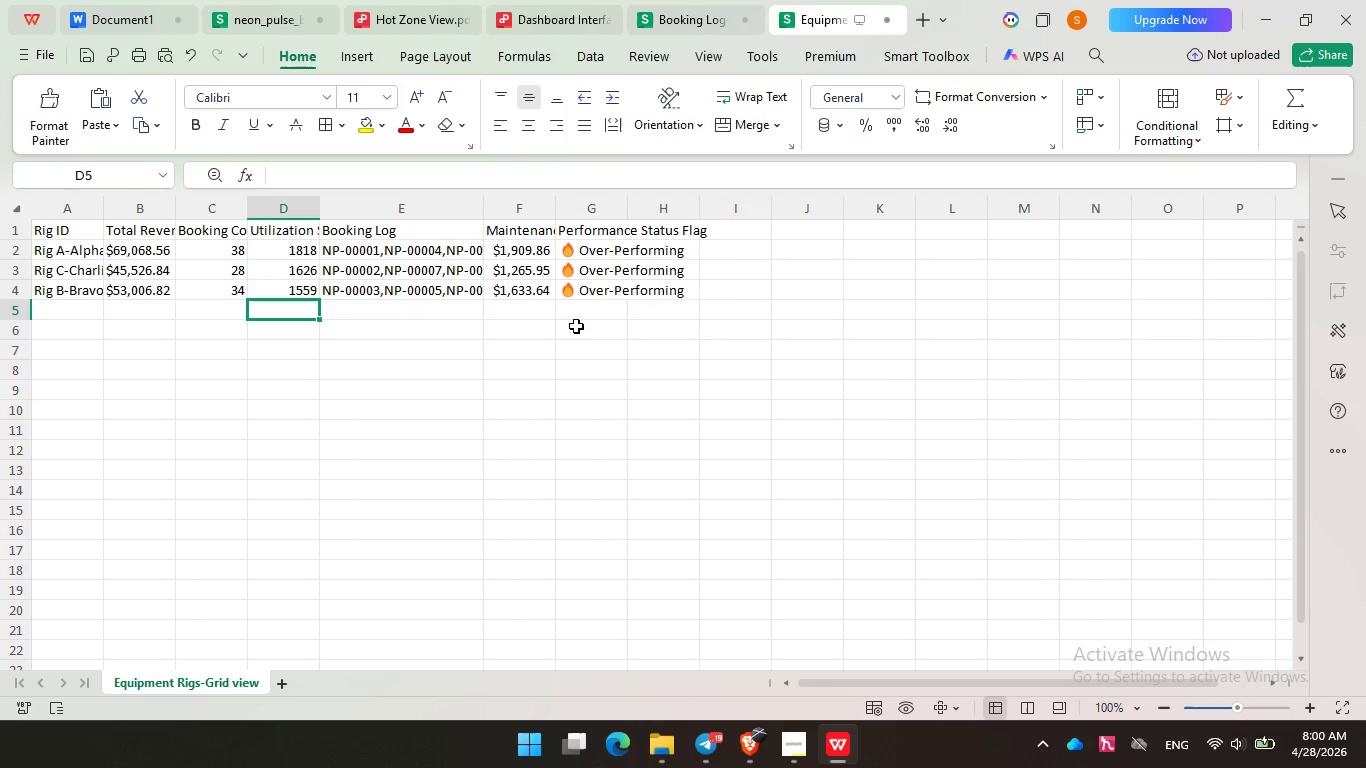 
left_click([584, 338])
 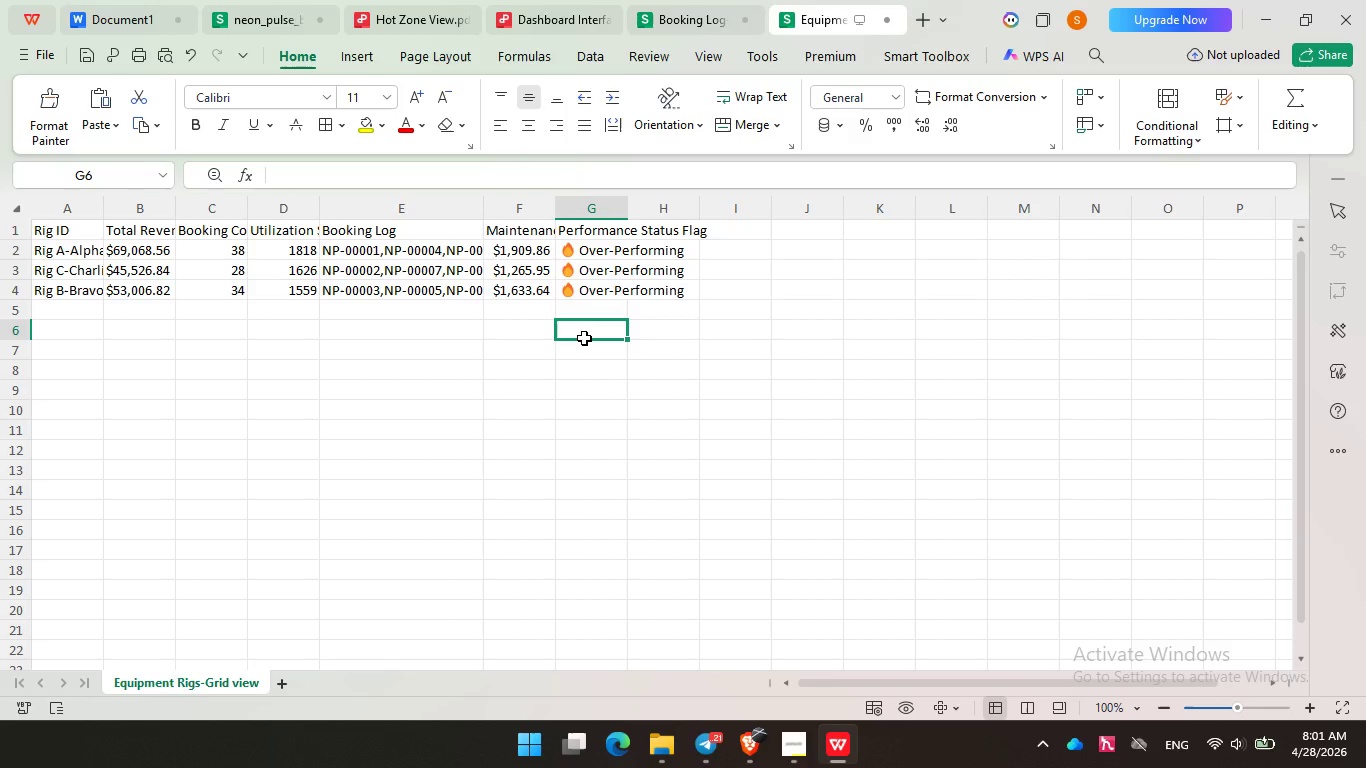 
wait(43.75)
 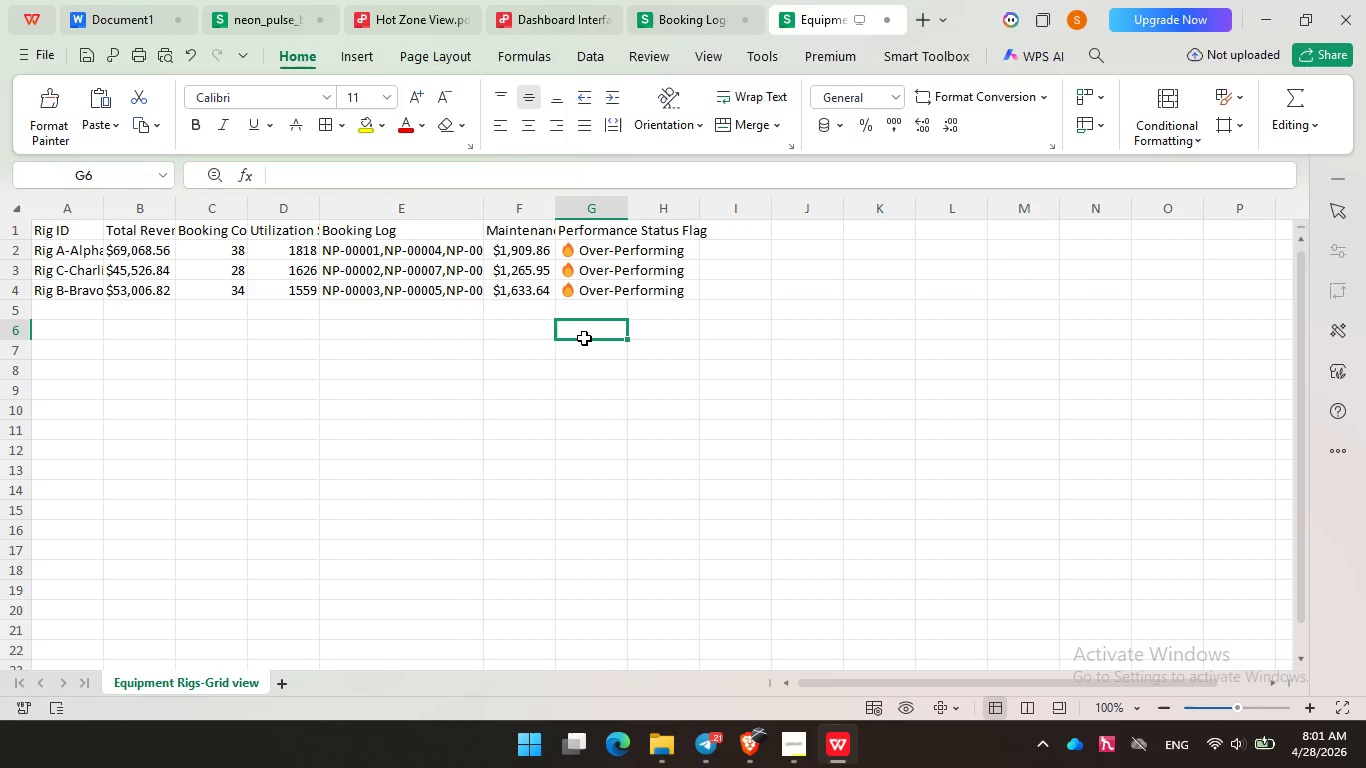 
left_click([752, 332])
 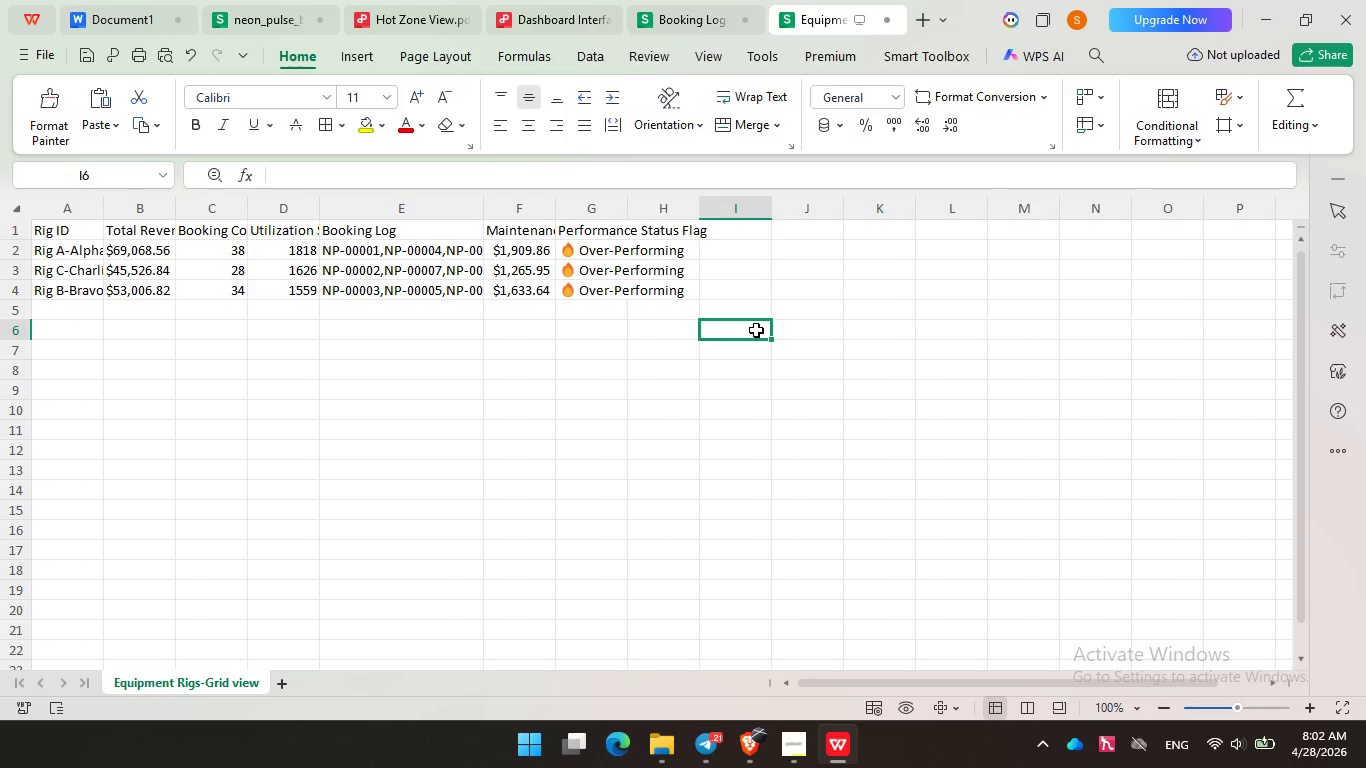 
wait(38.67)
 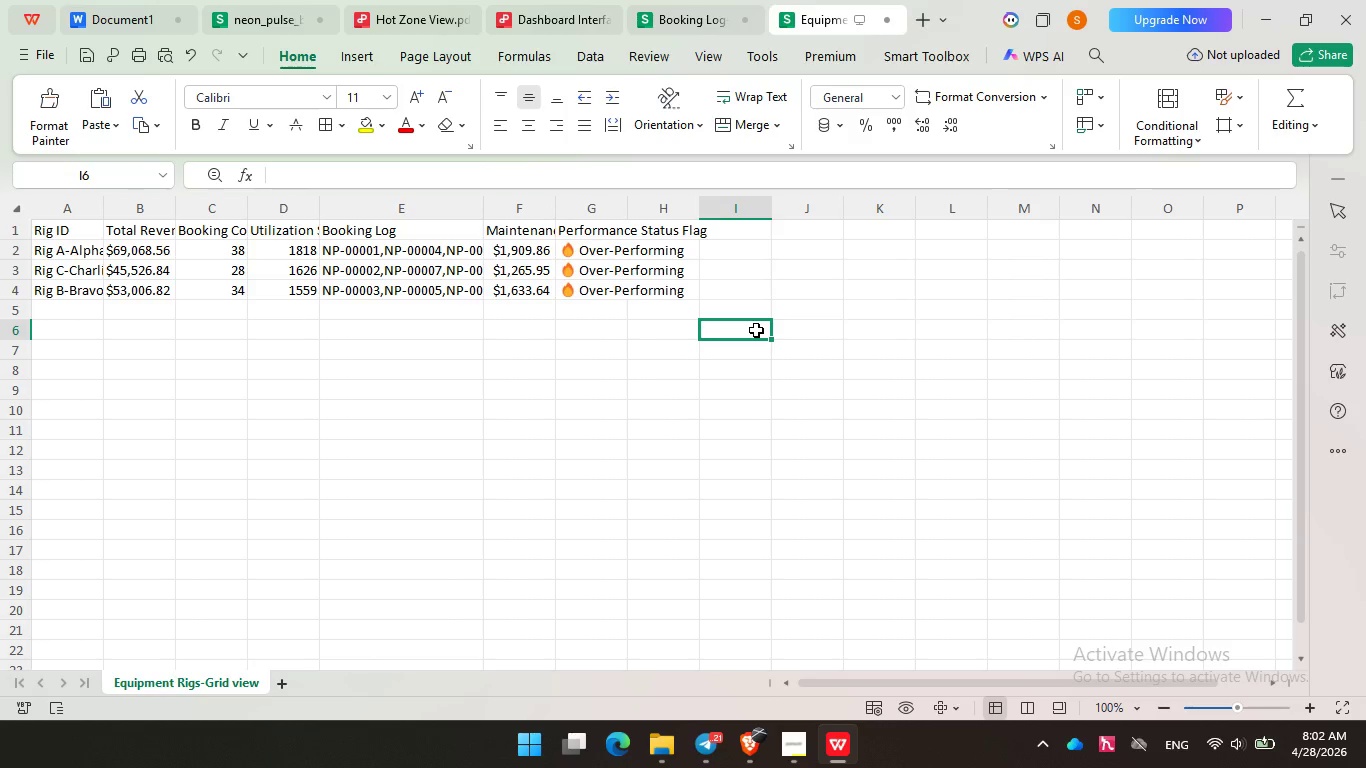 
double_click([237, 365])
 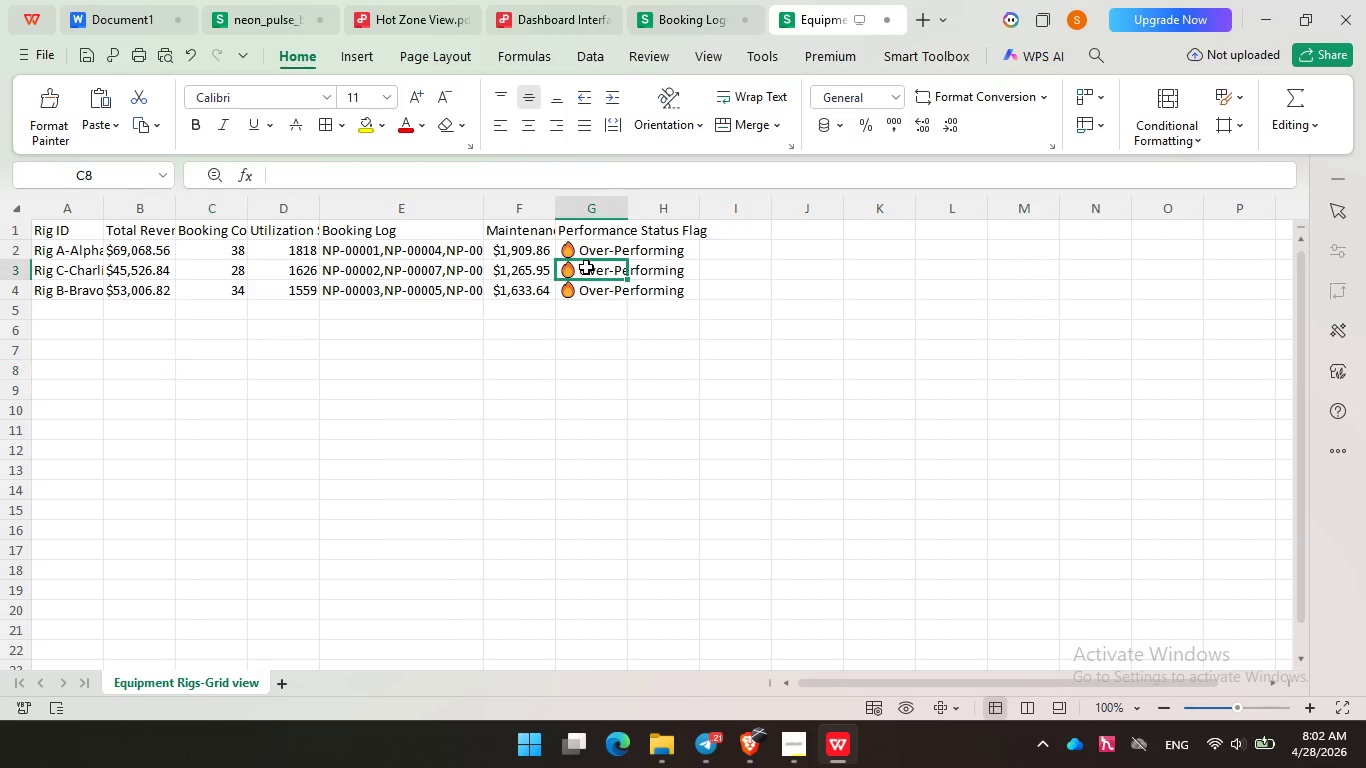 
double_click([590, 250])
 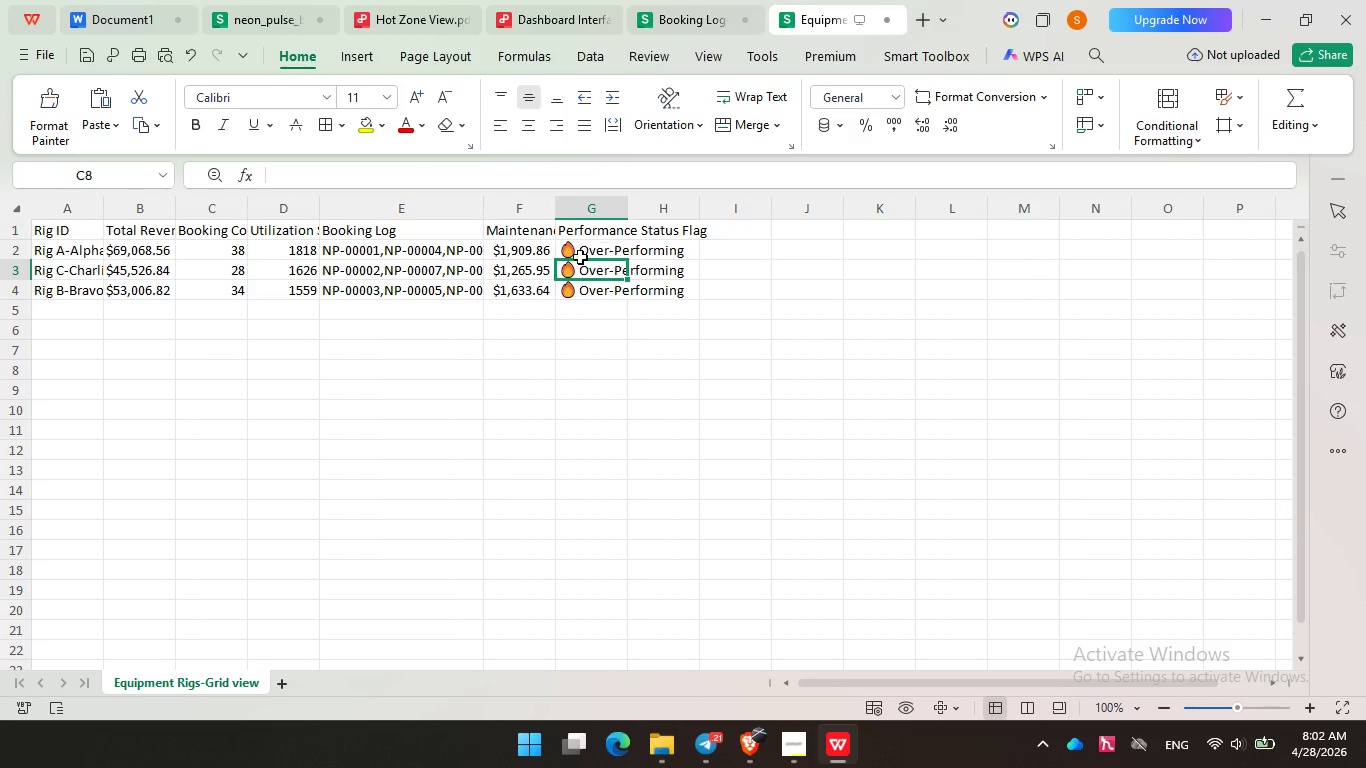 
left_click([597, 254])
 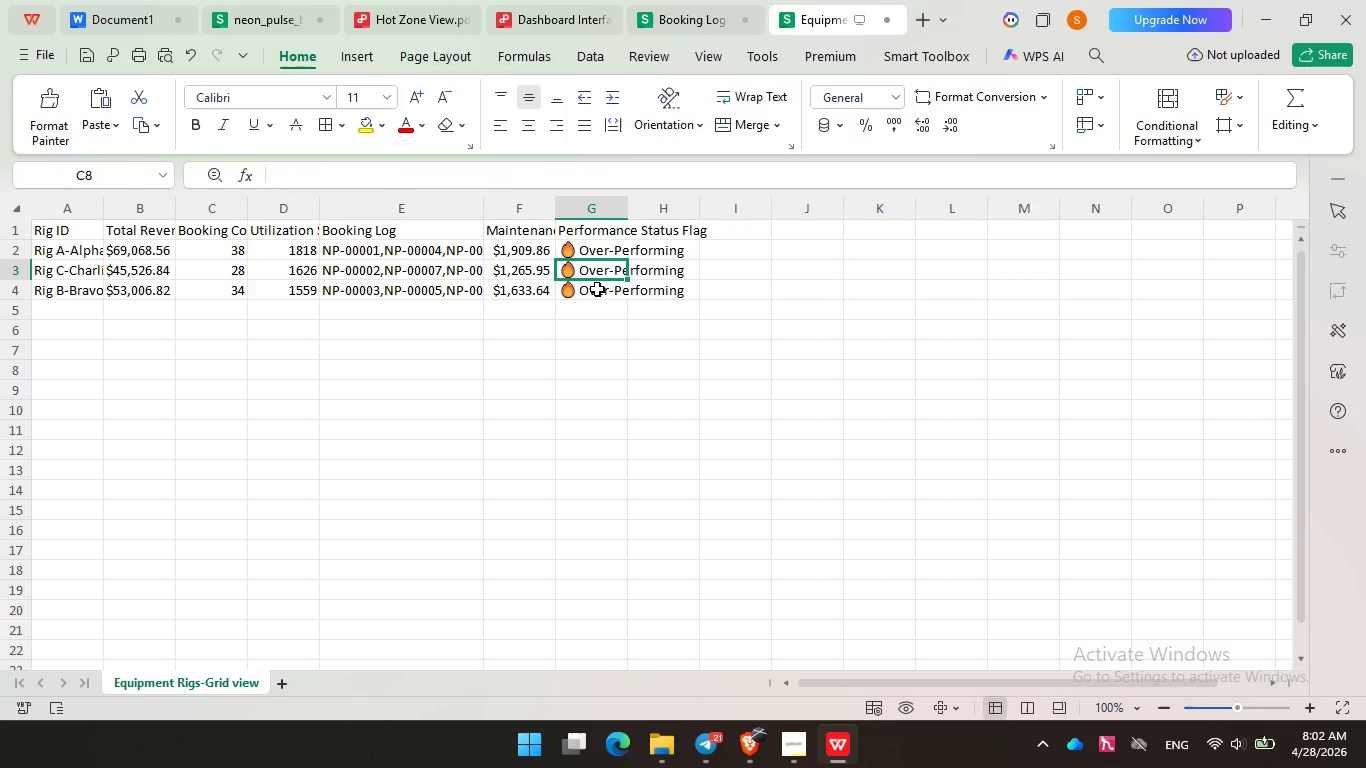 
left_click([597, 288])
 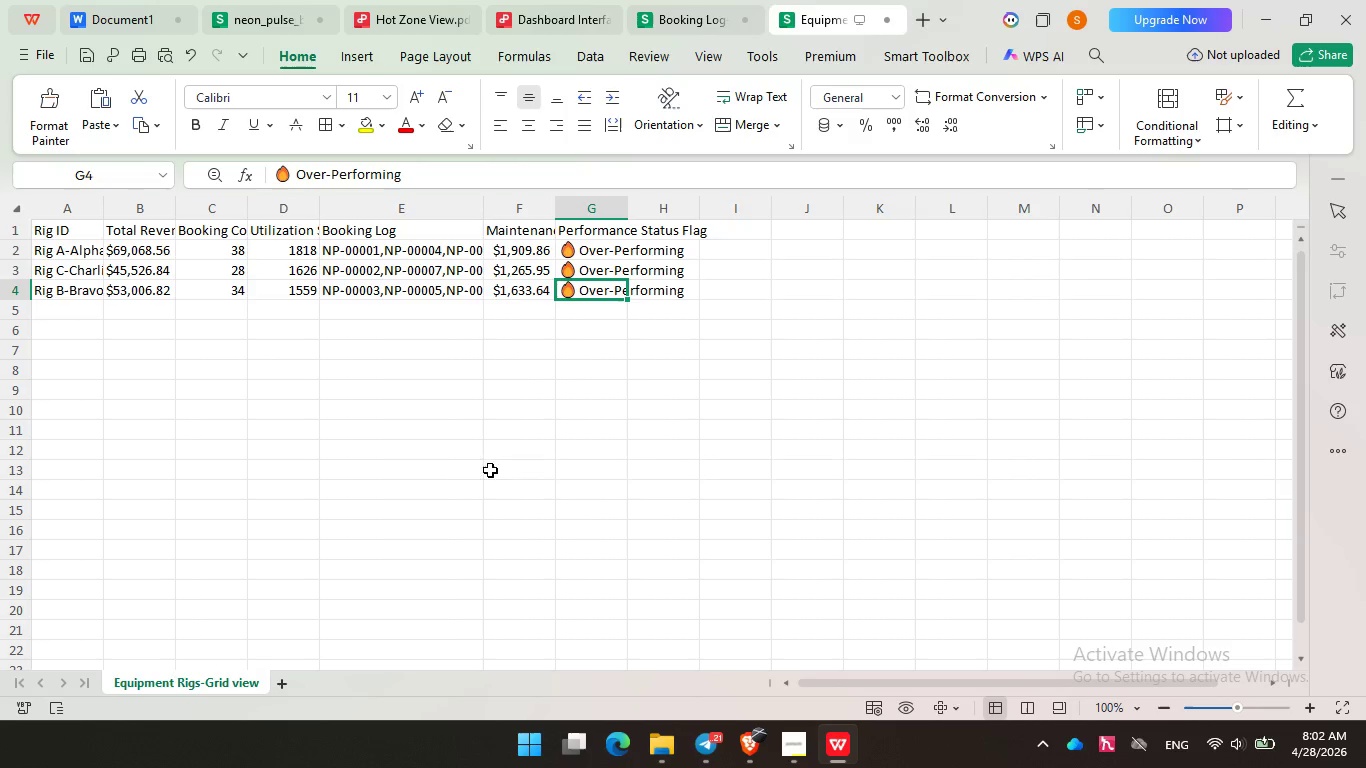 
mouse_move([784, 749])